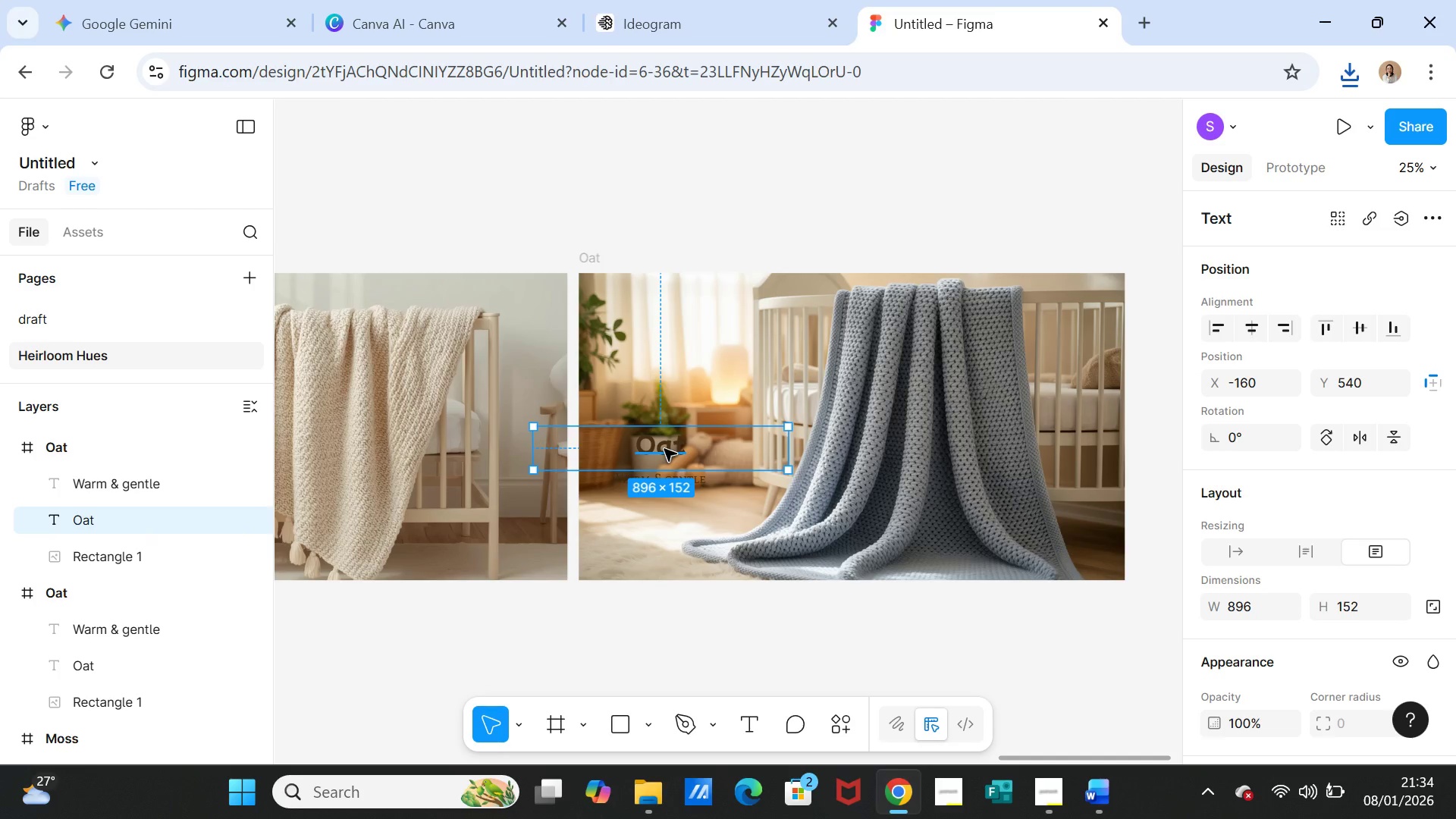 
double_click([664, 449])
 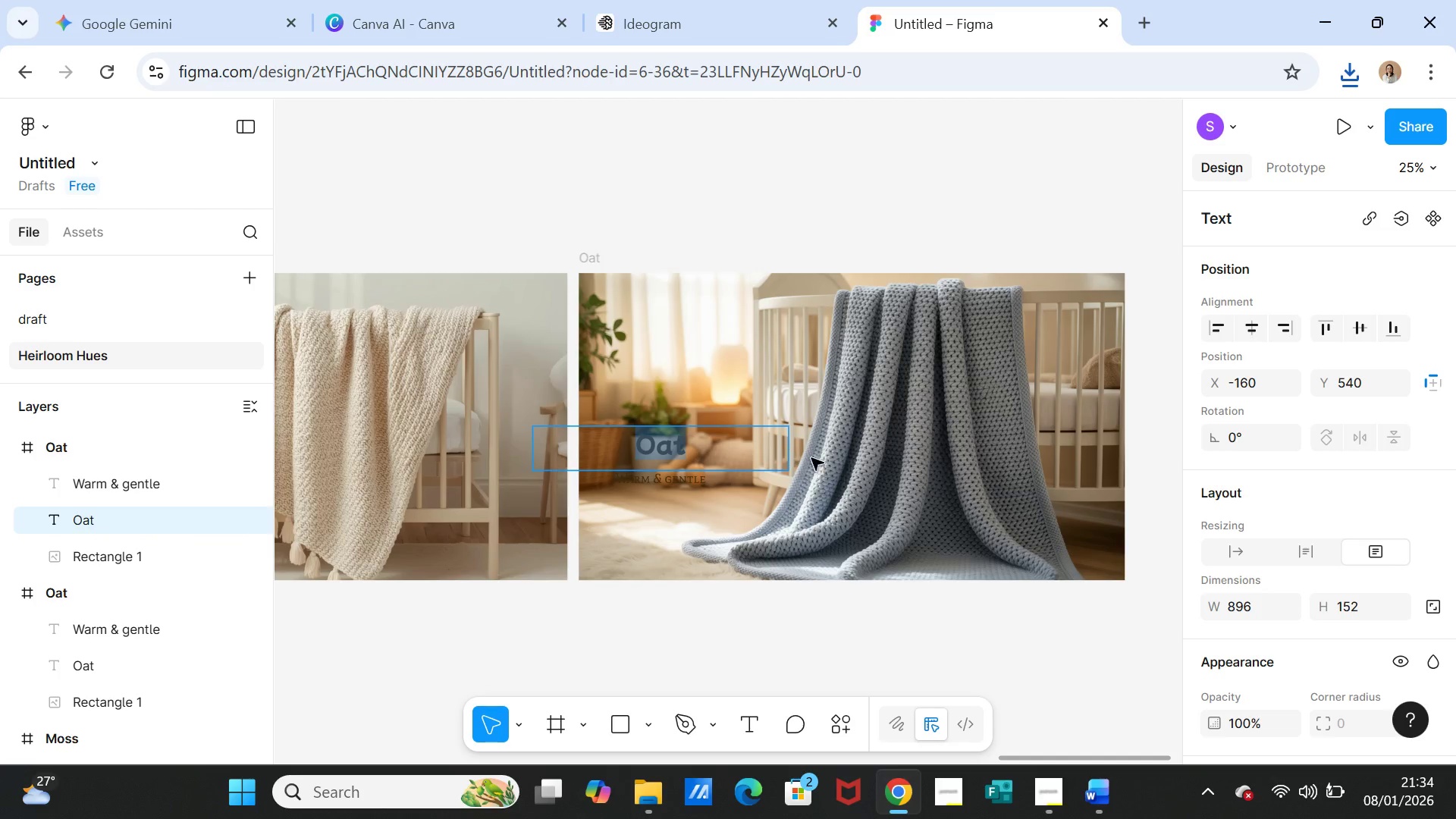 
key(Control+V)
 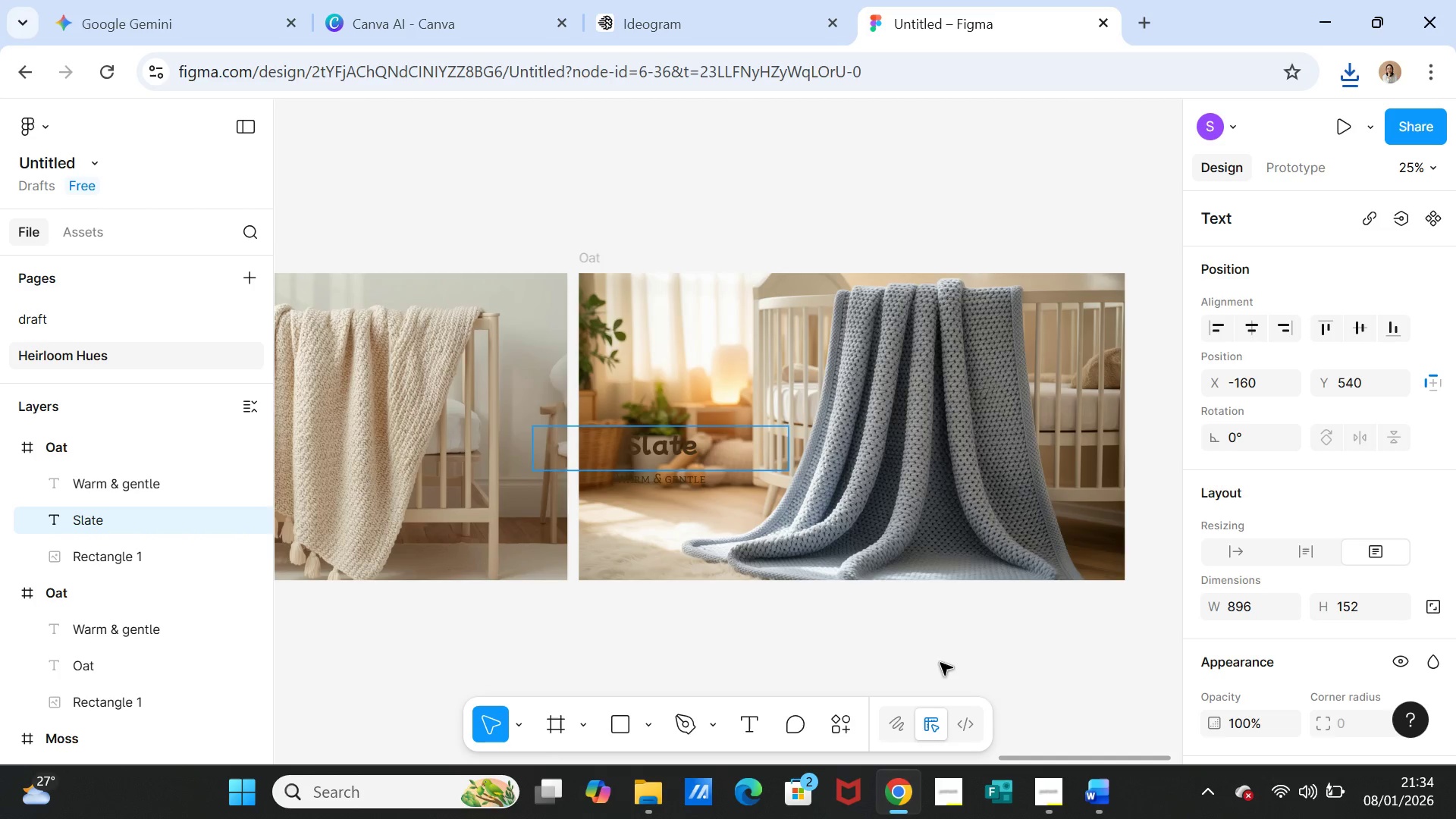 
left_click([940, 666])
 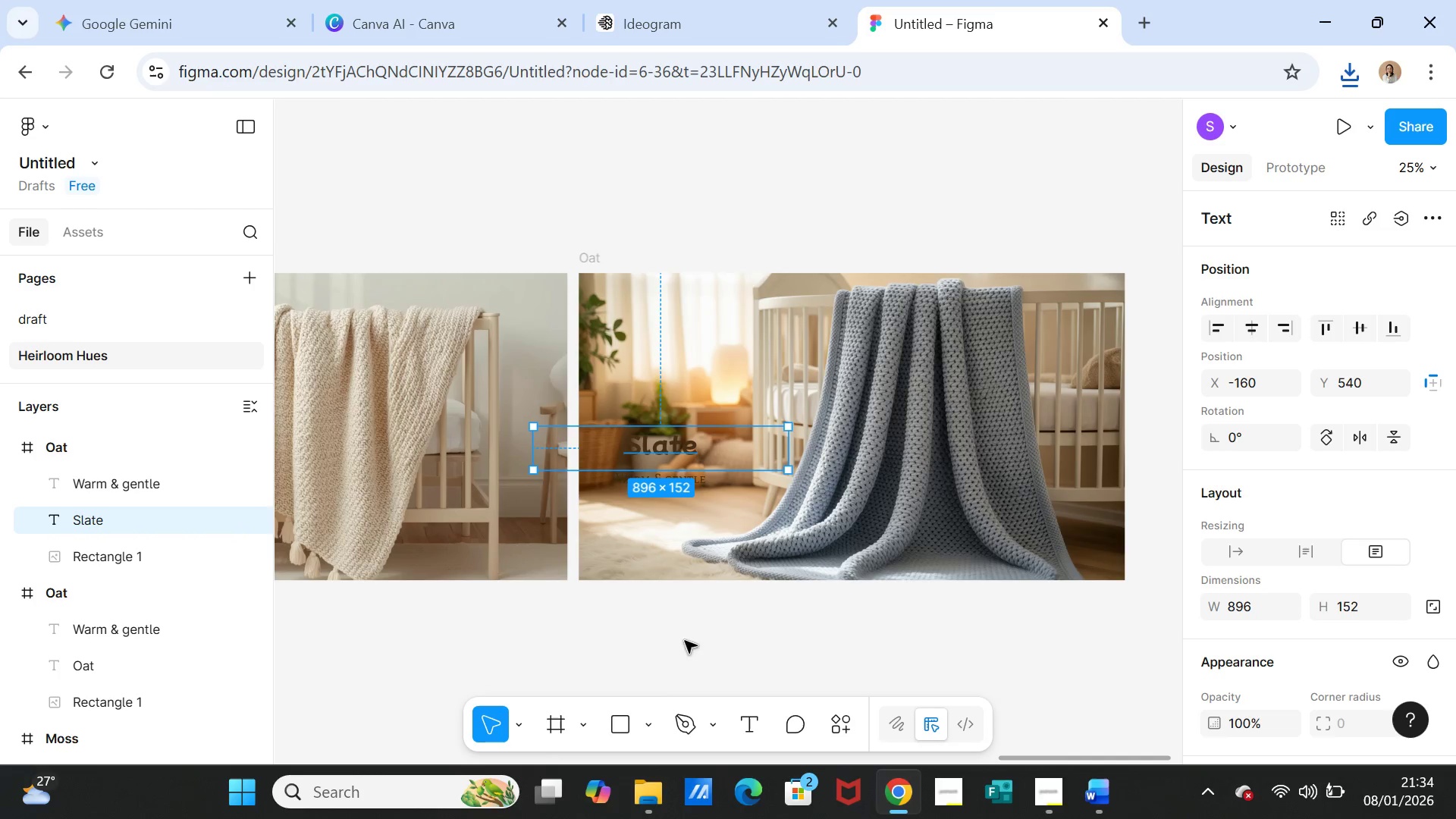 
left_click([651, 692])
 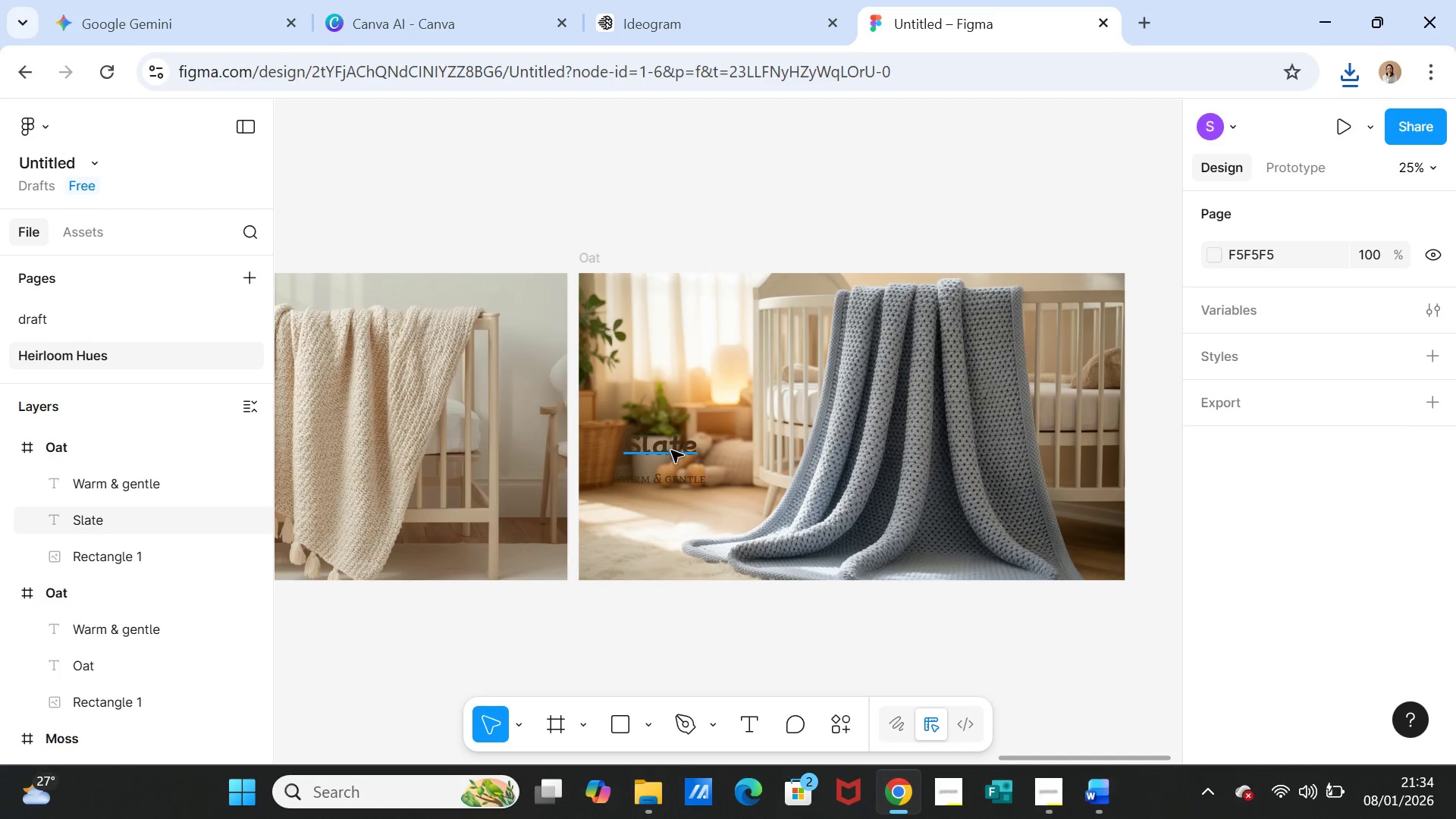 
left_click([671, 450])
 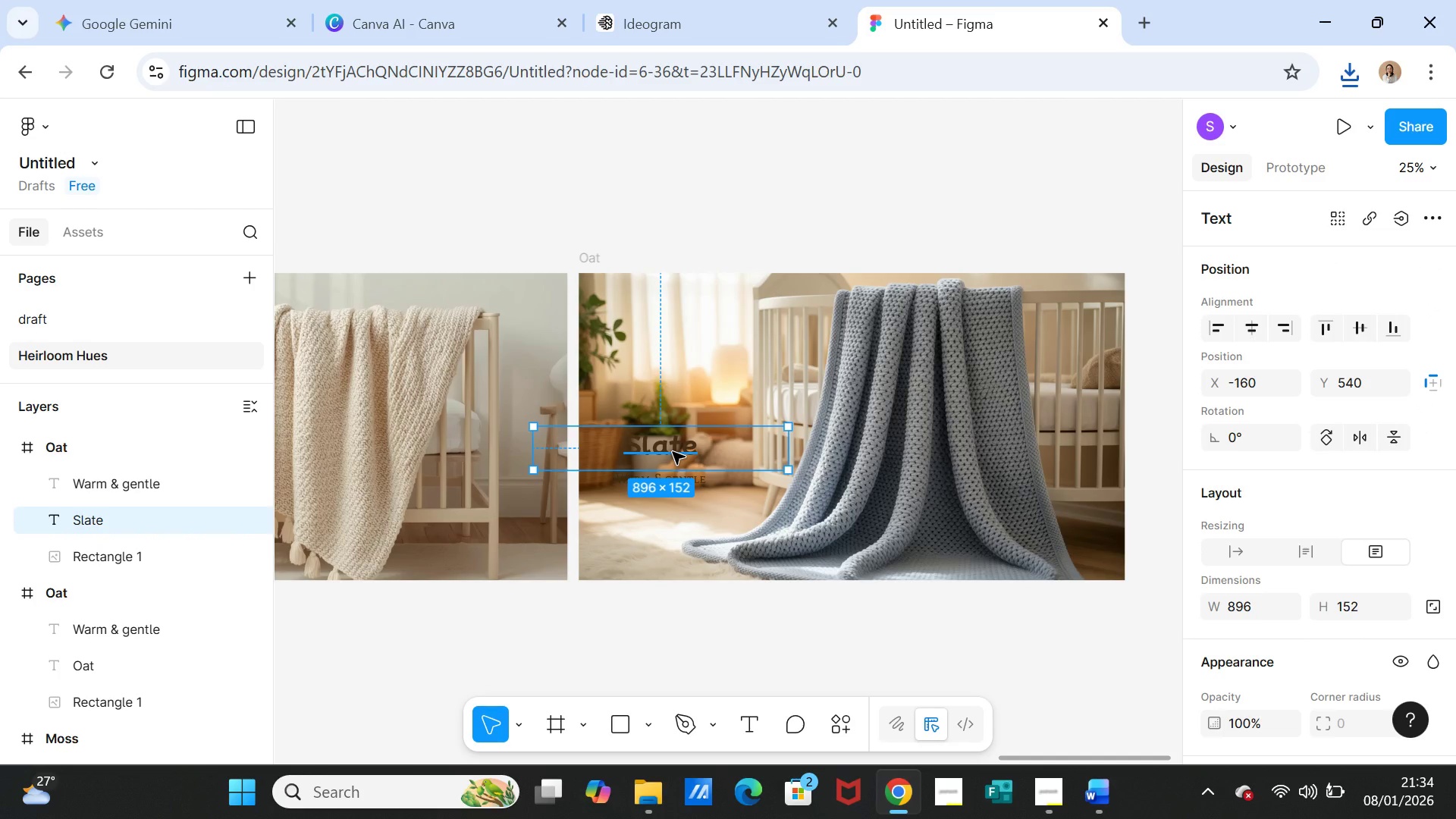 
left_click_drag(start_coordinate=[673, 452], to_coordinate=[674, 365])
 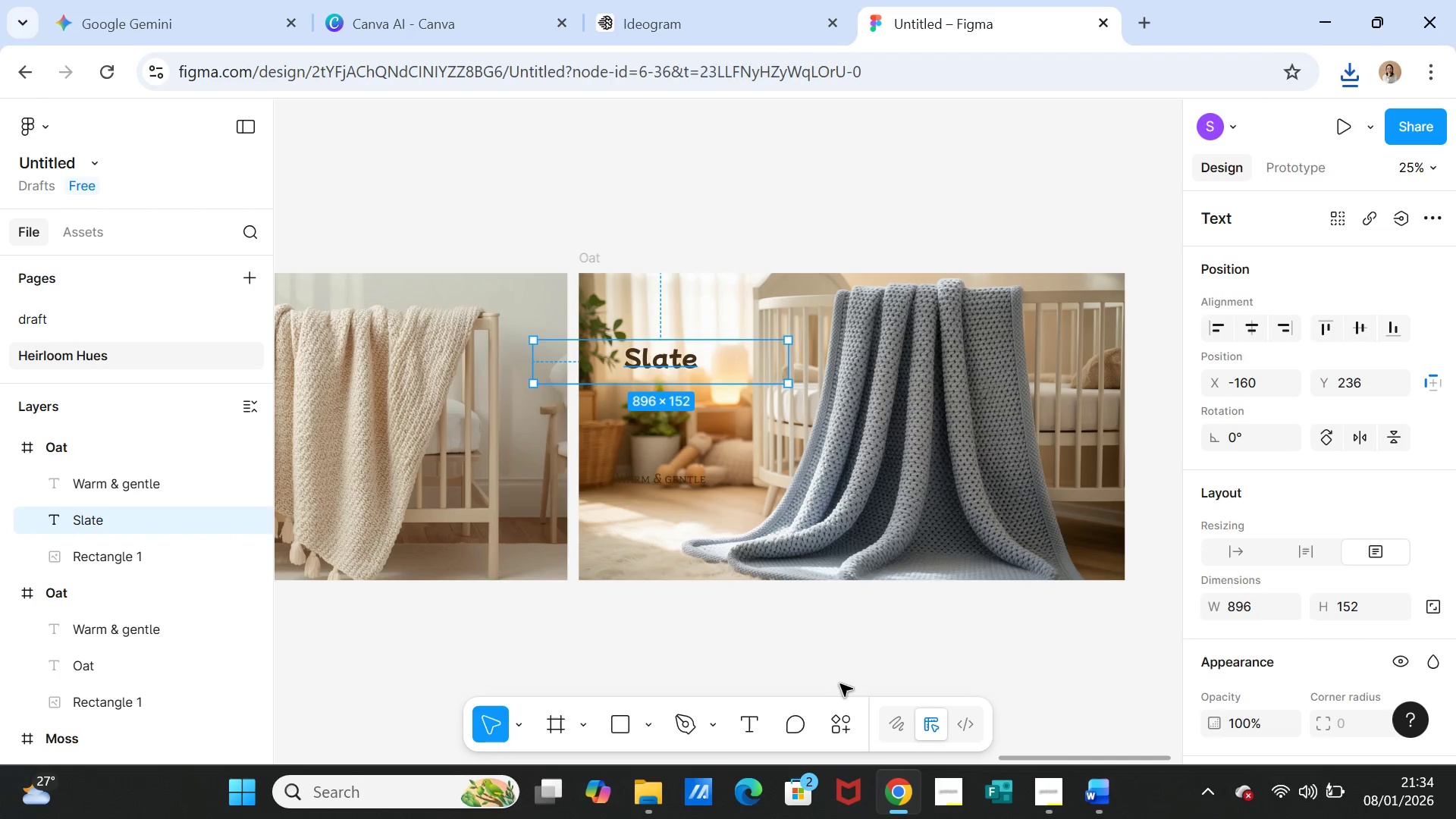 
left_click([840, 685])
 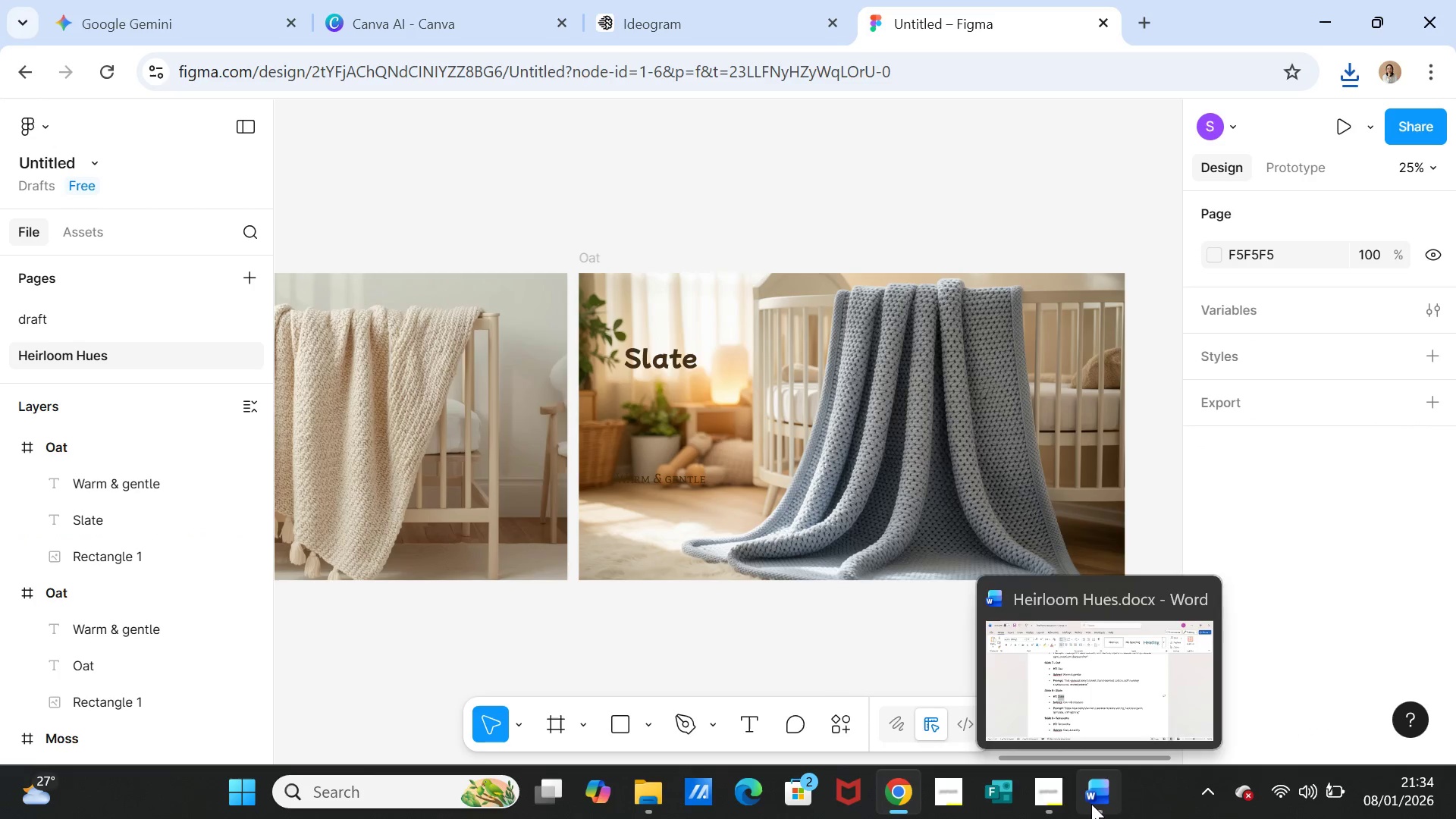 
left_click([1092, 804])
 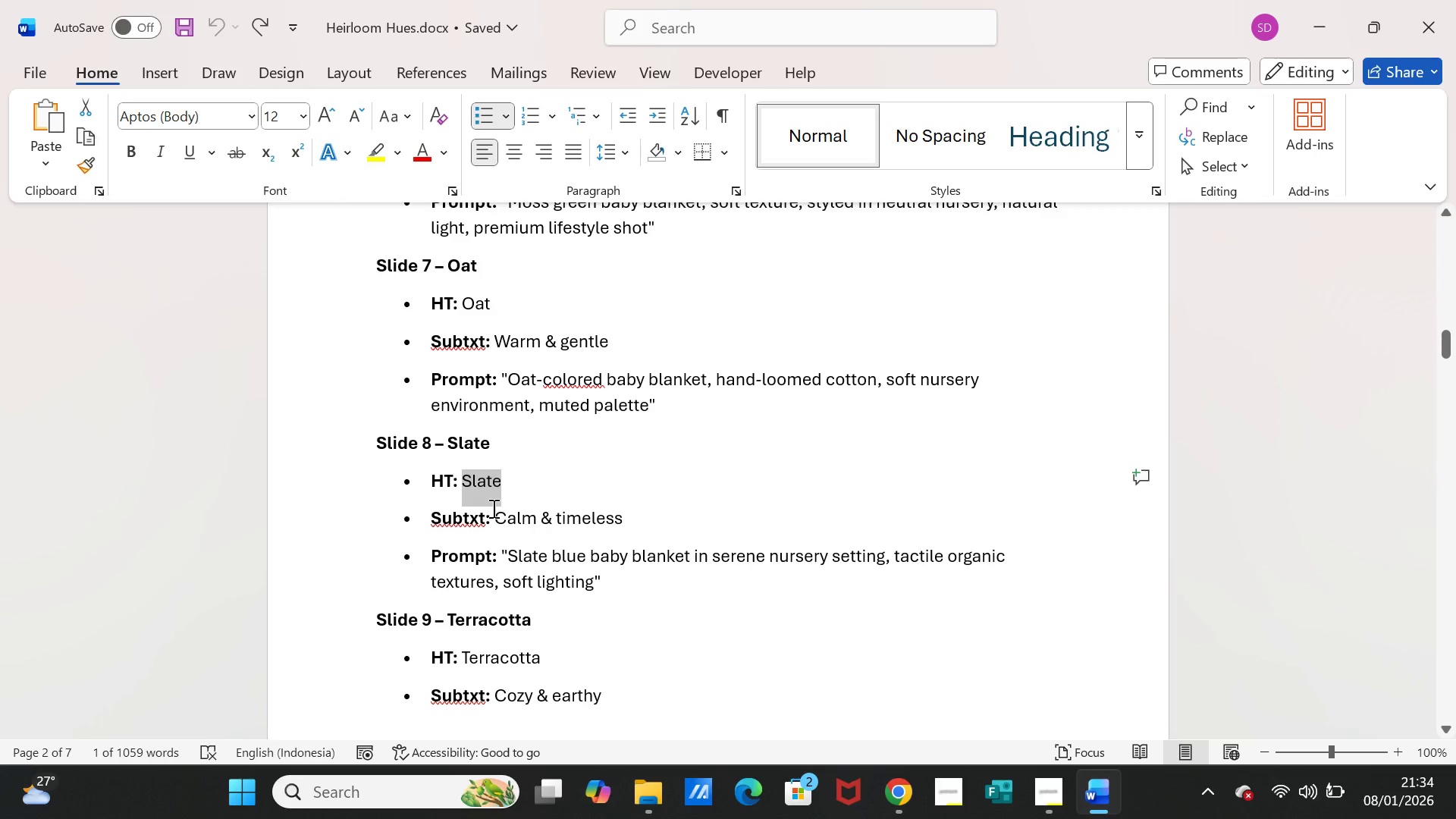 
left_click_drag(start_coordinate=[492, 508], to_coordinate=[514, 509])
 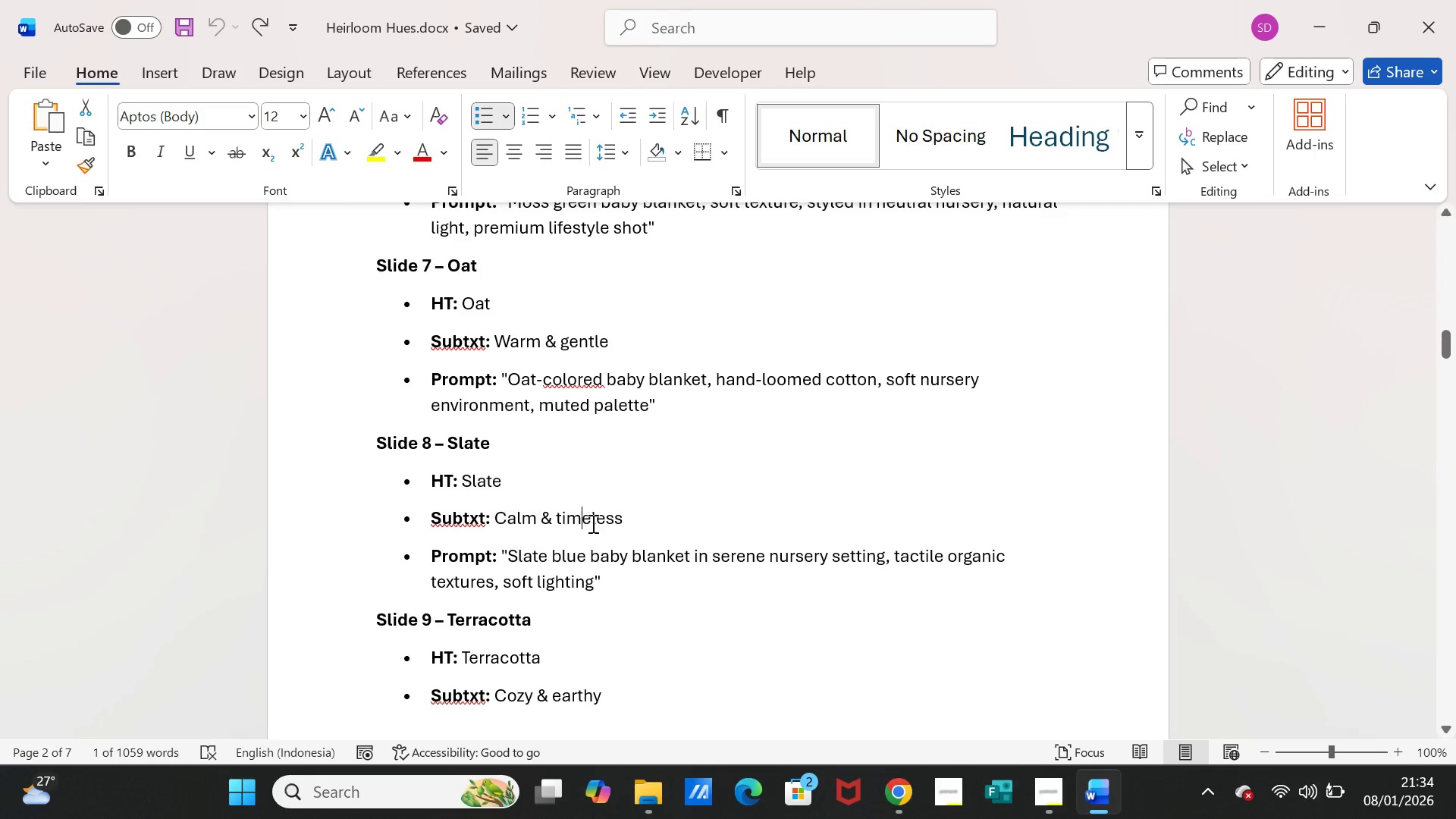 
left_click([582, 520])
 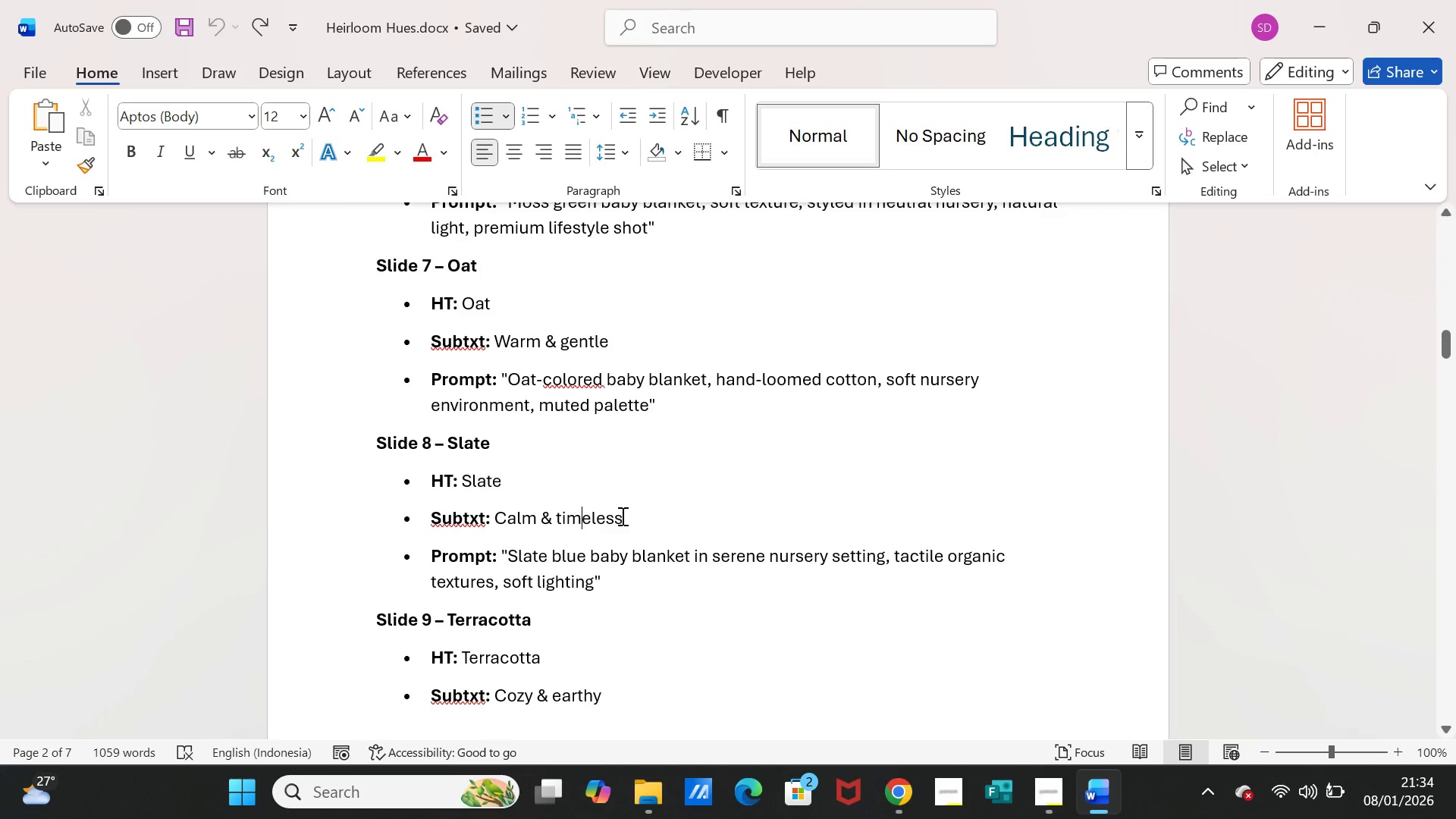 
left_click_drag(start_coordinate=[626, 516], to_coordinate=[515, 516])
 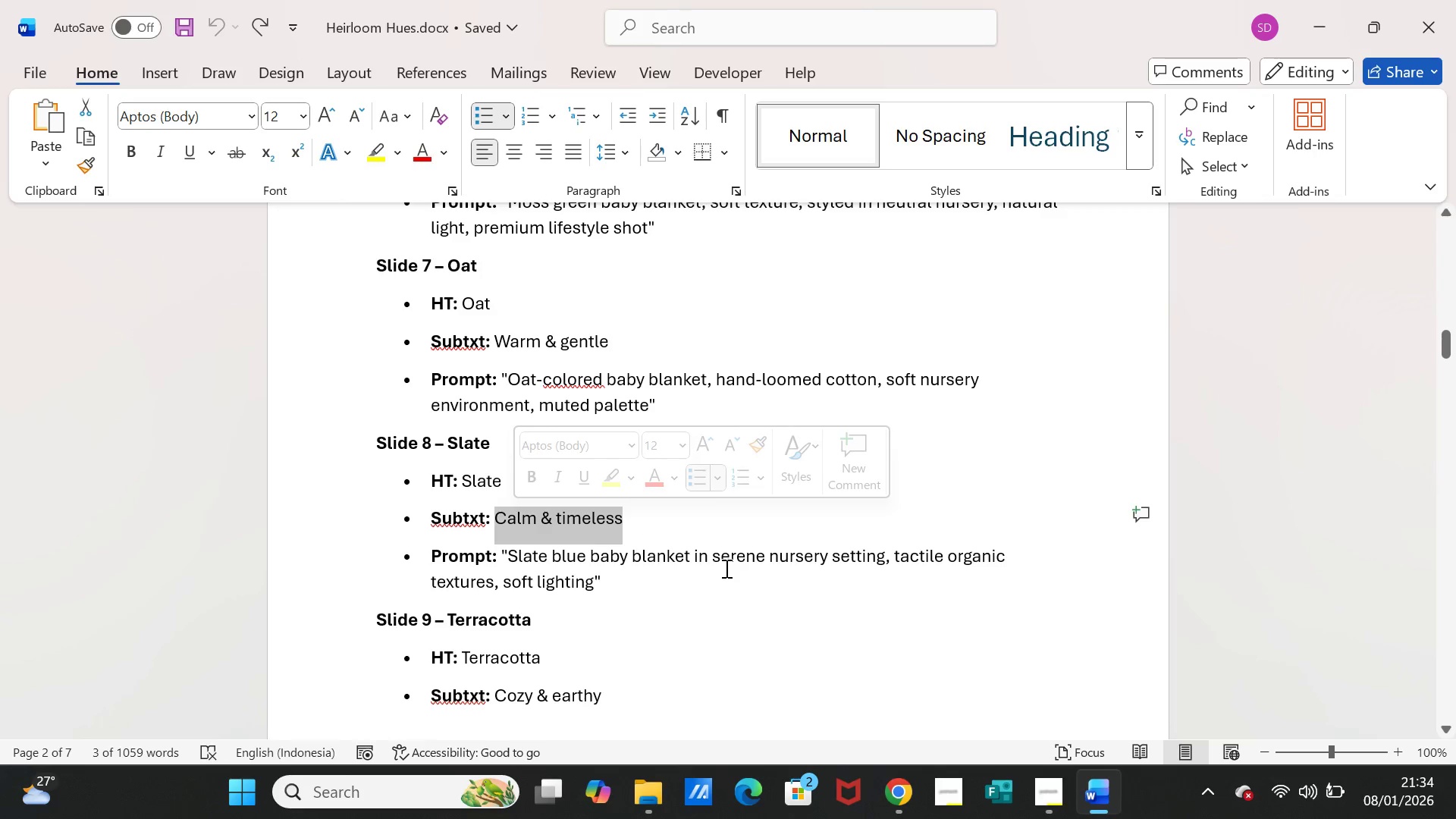 
key(Control+C)
 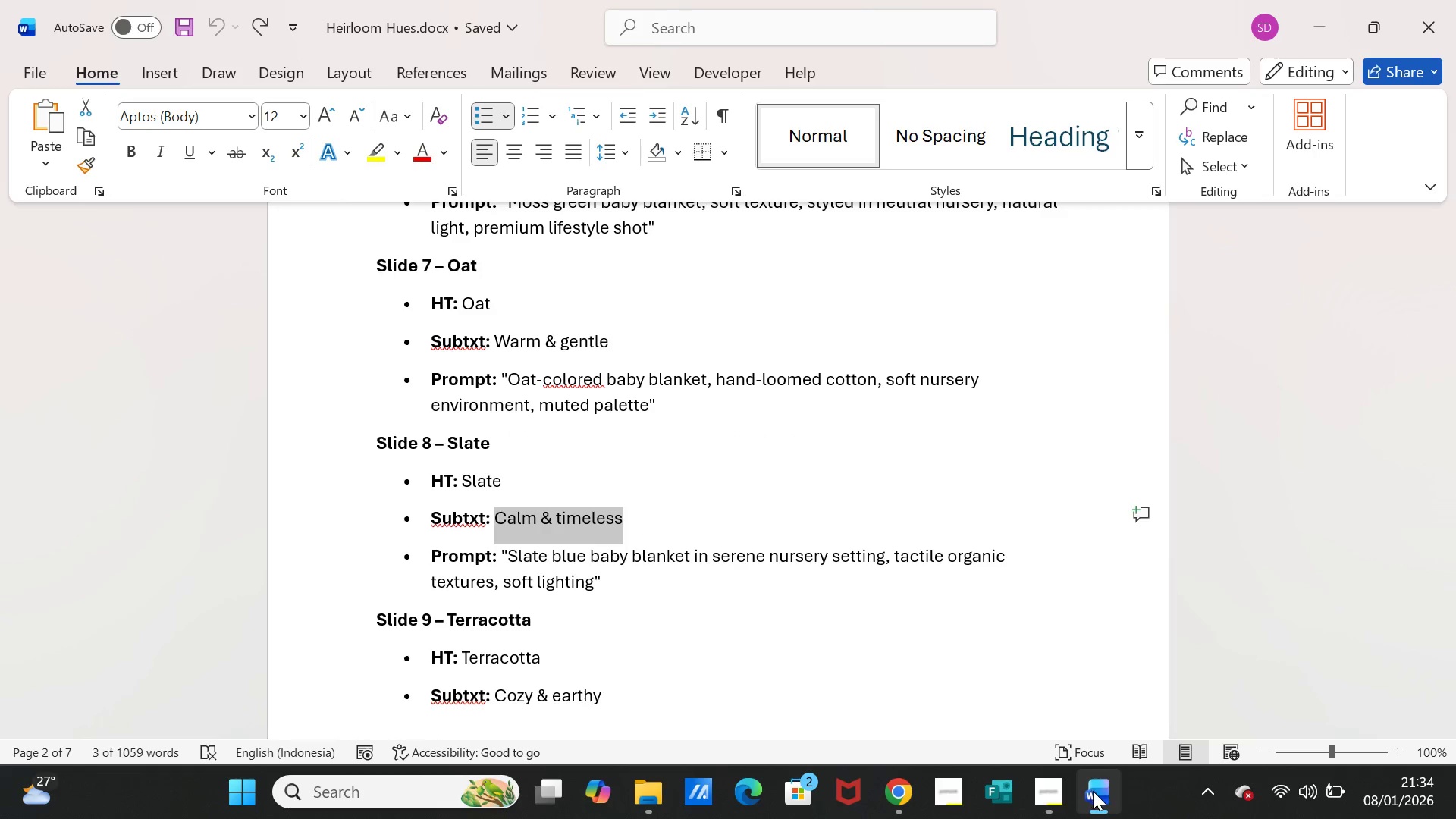 
left_click([1093, 791])
 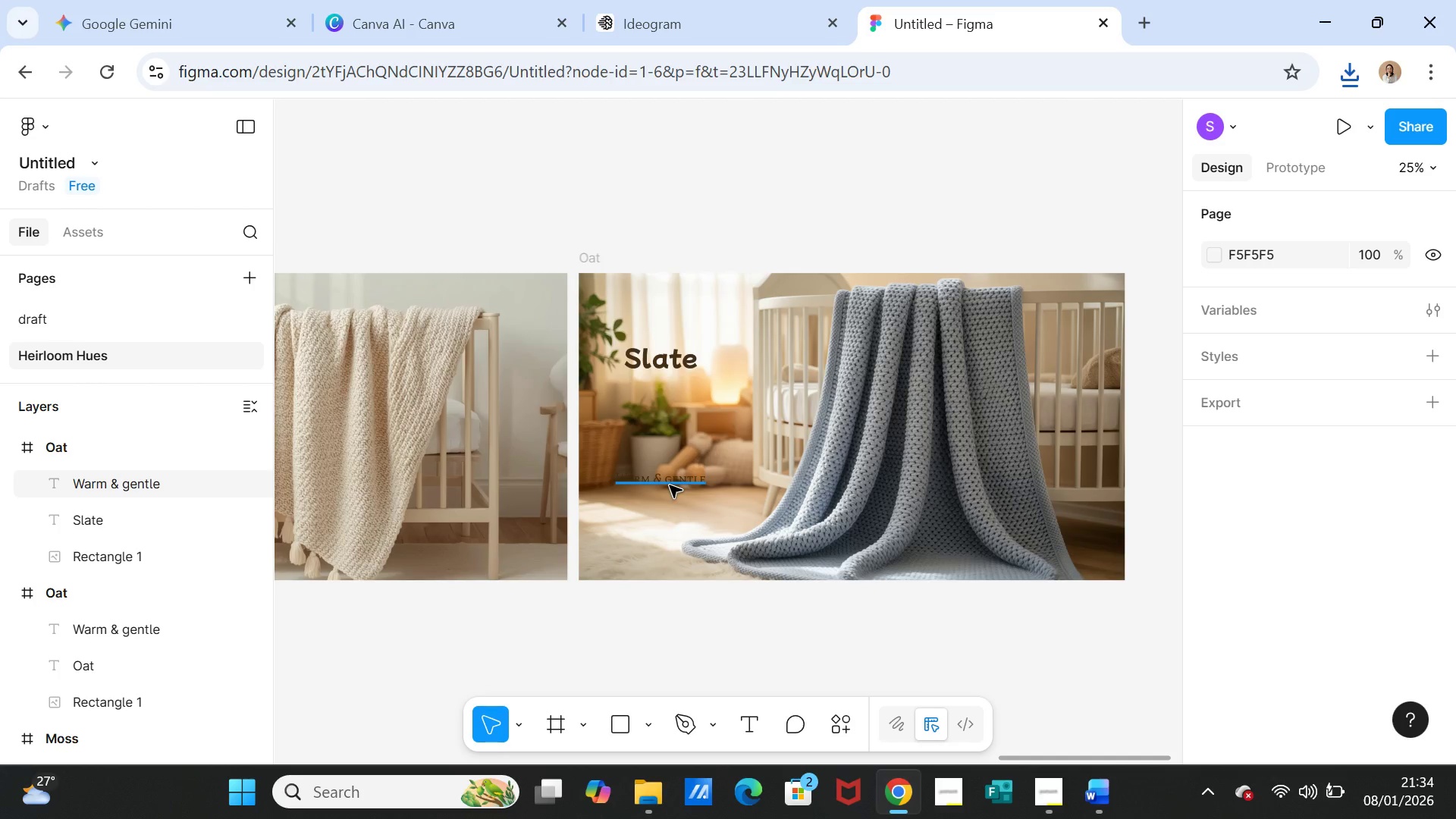 
double_click([670, 485])
 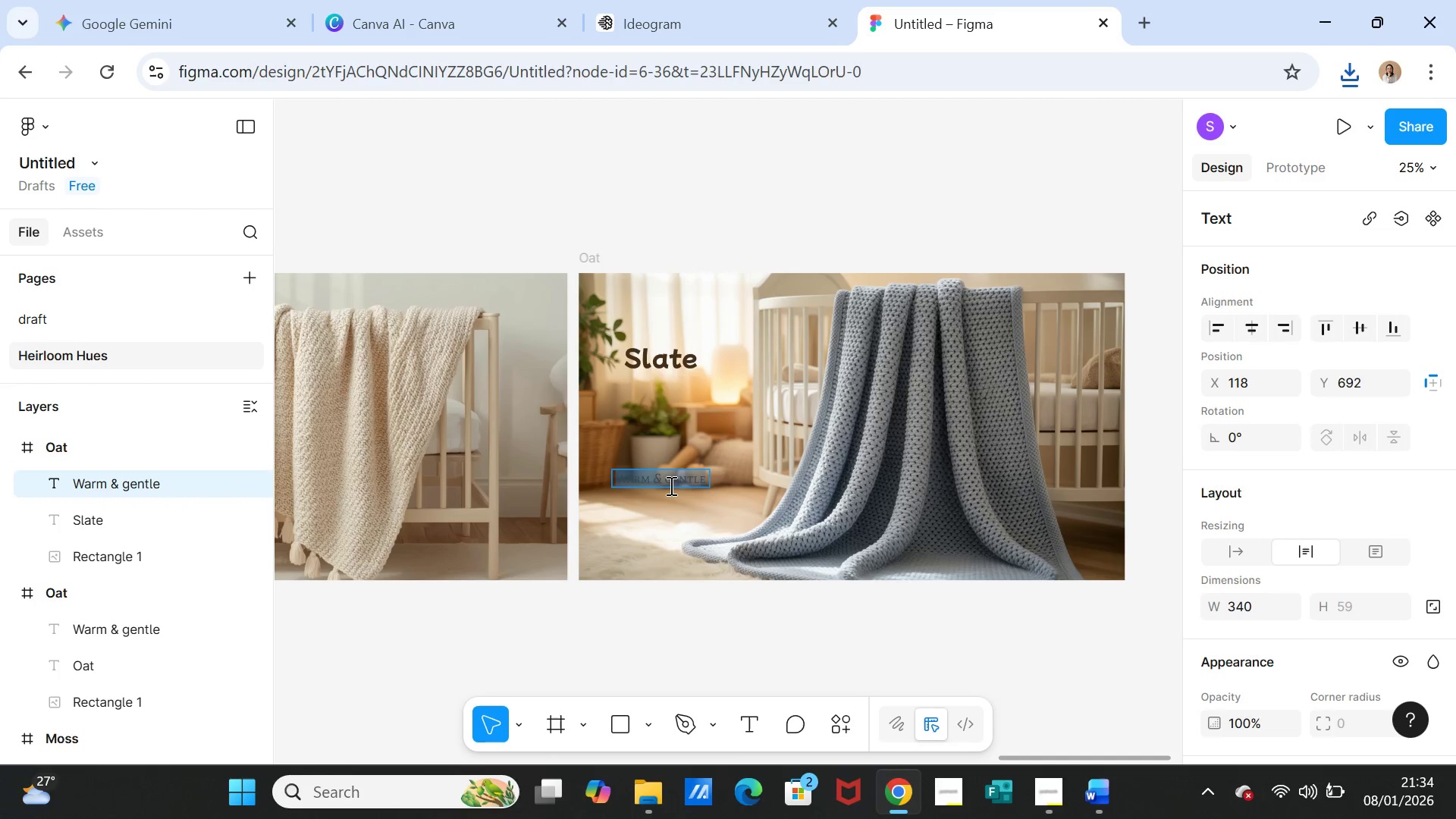 
key(Control+V)
 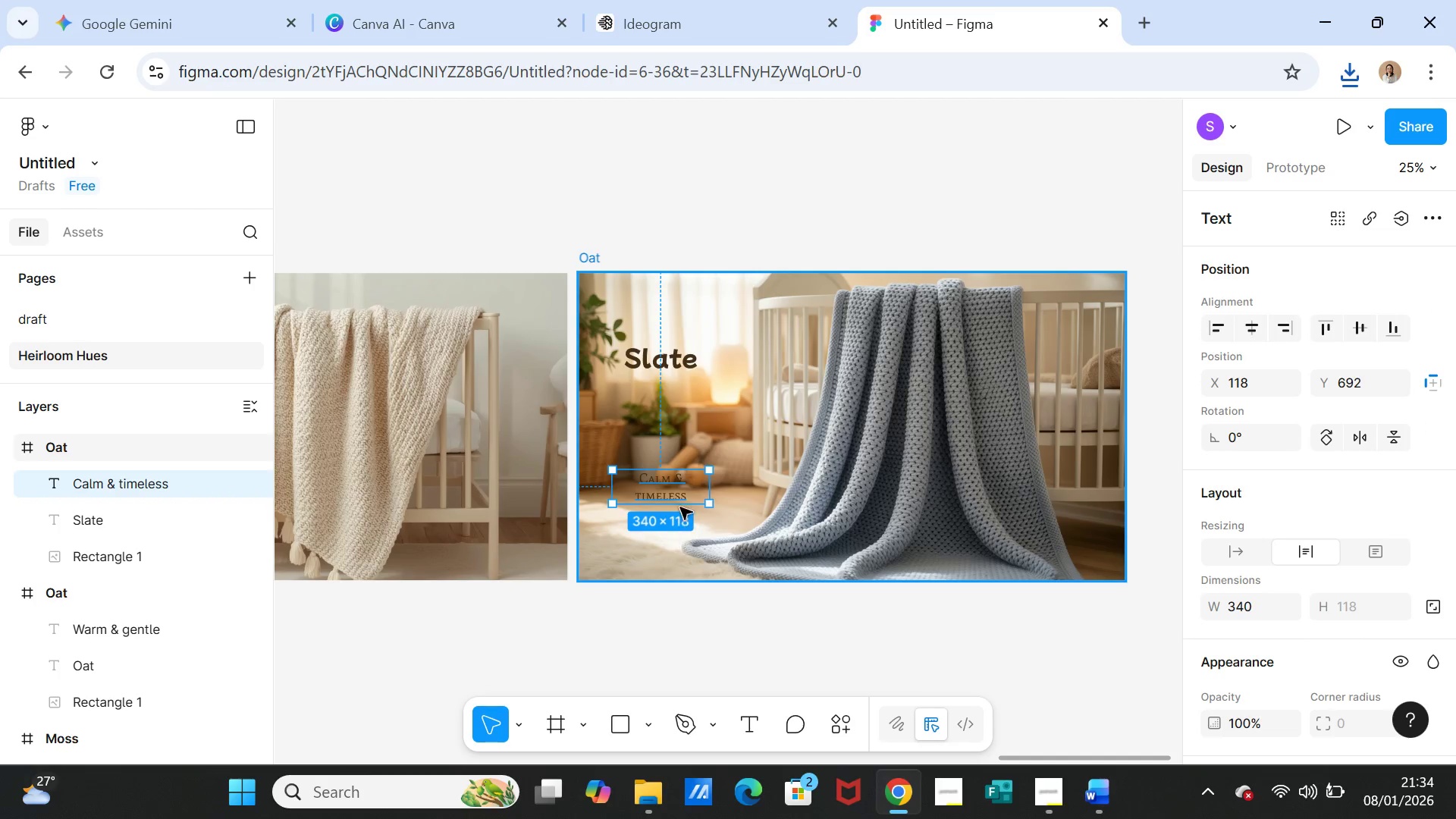 
left_click_drag(start_coordinate=[679, 490], to_coordinate=[676, 408])
 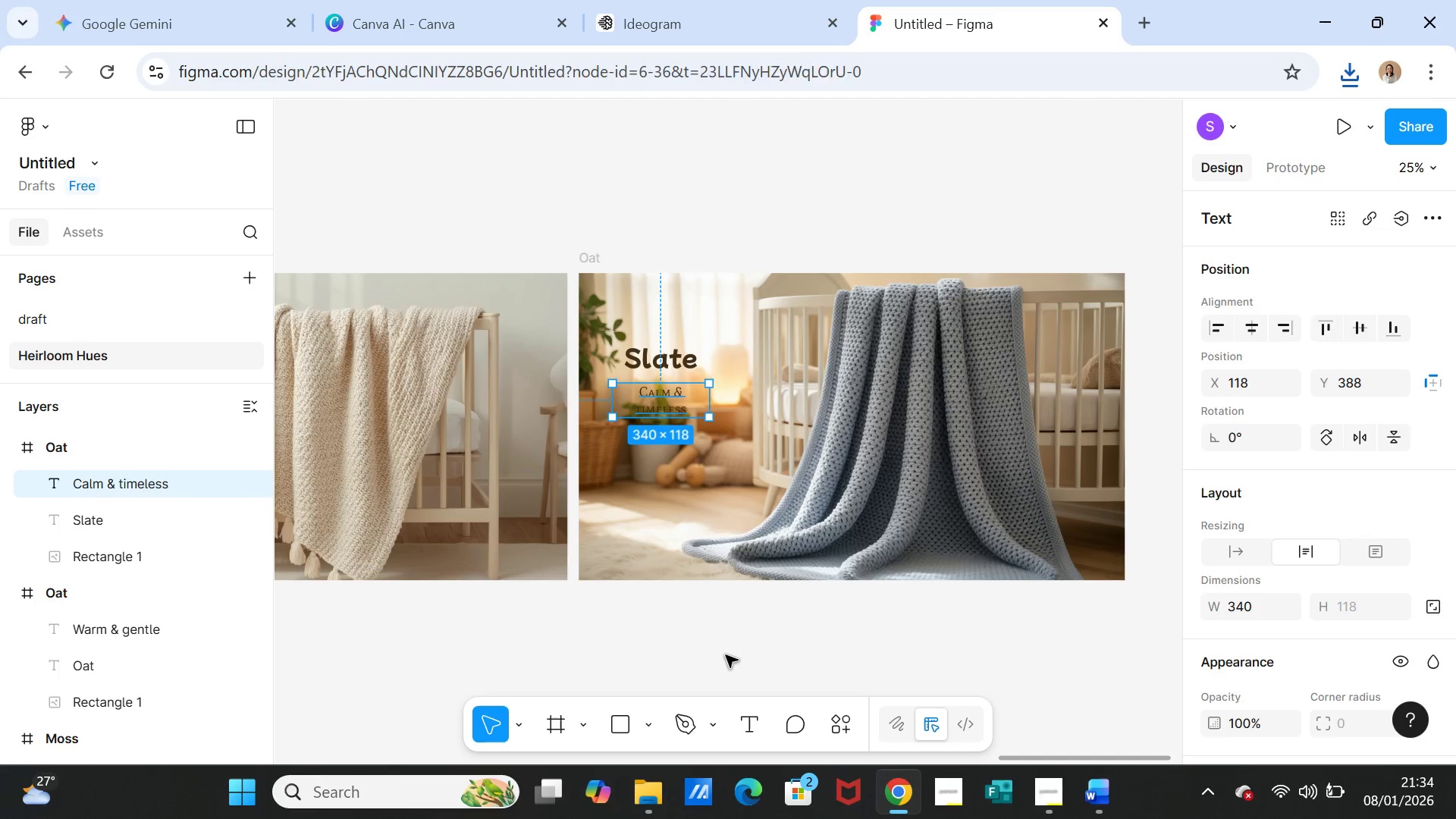 
left_click([726, 655])
 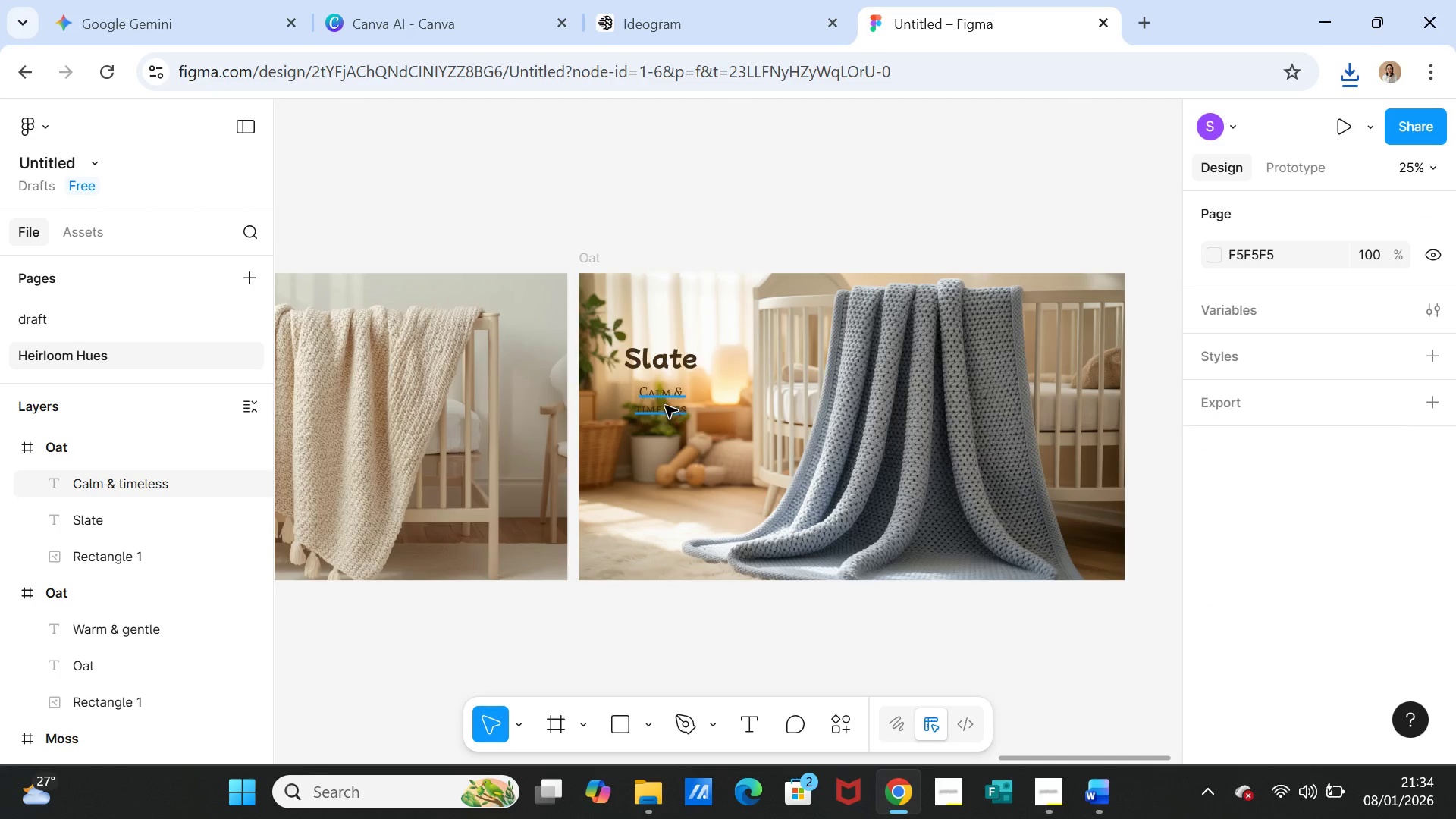 
left_click([664, 401])
 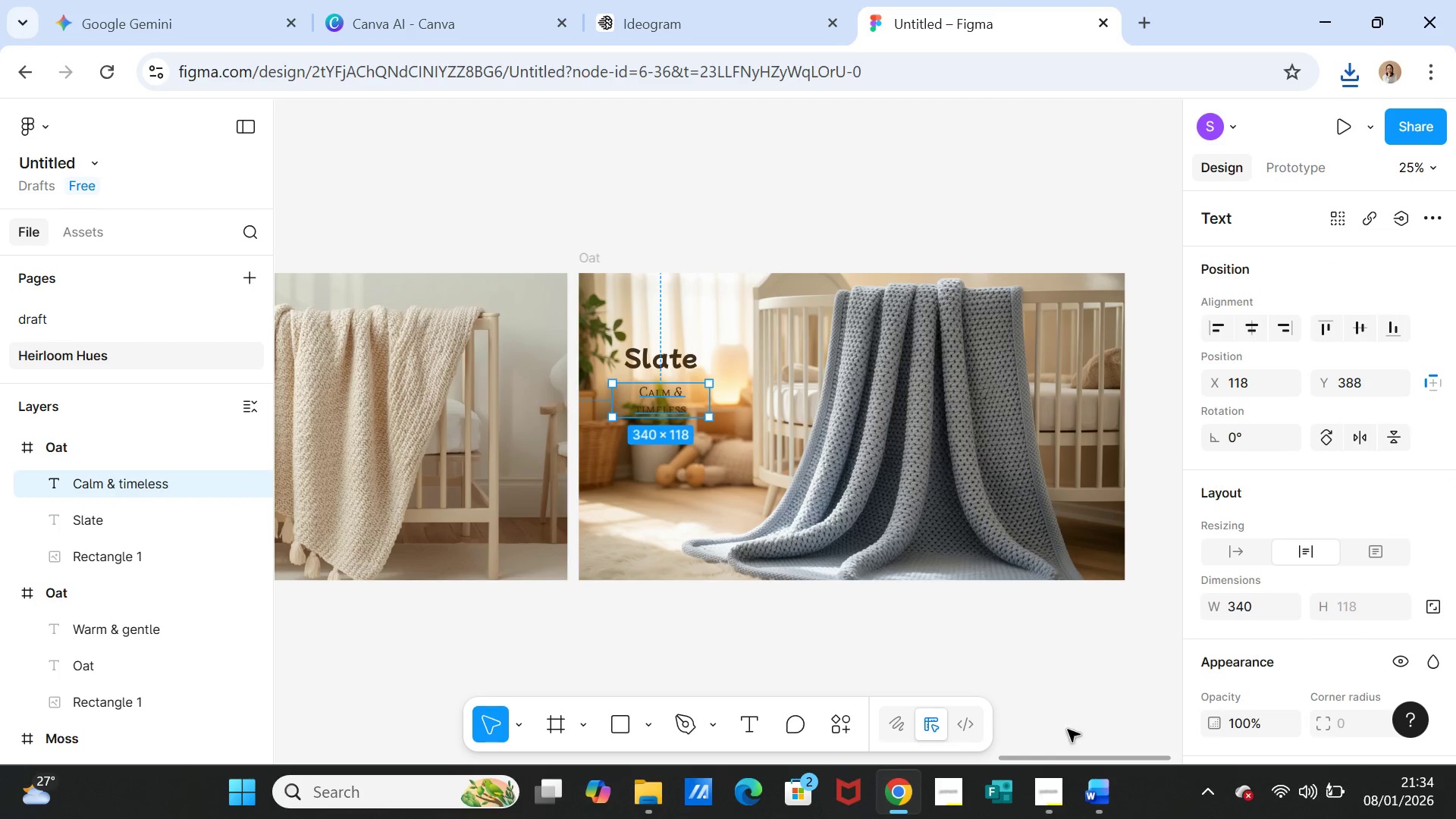 
left_click_drag(start_coordinate=[1072, 761], to_coordinate=[664, 701])
 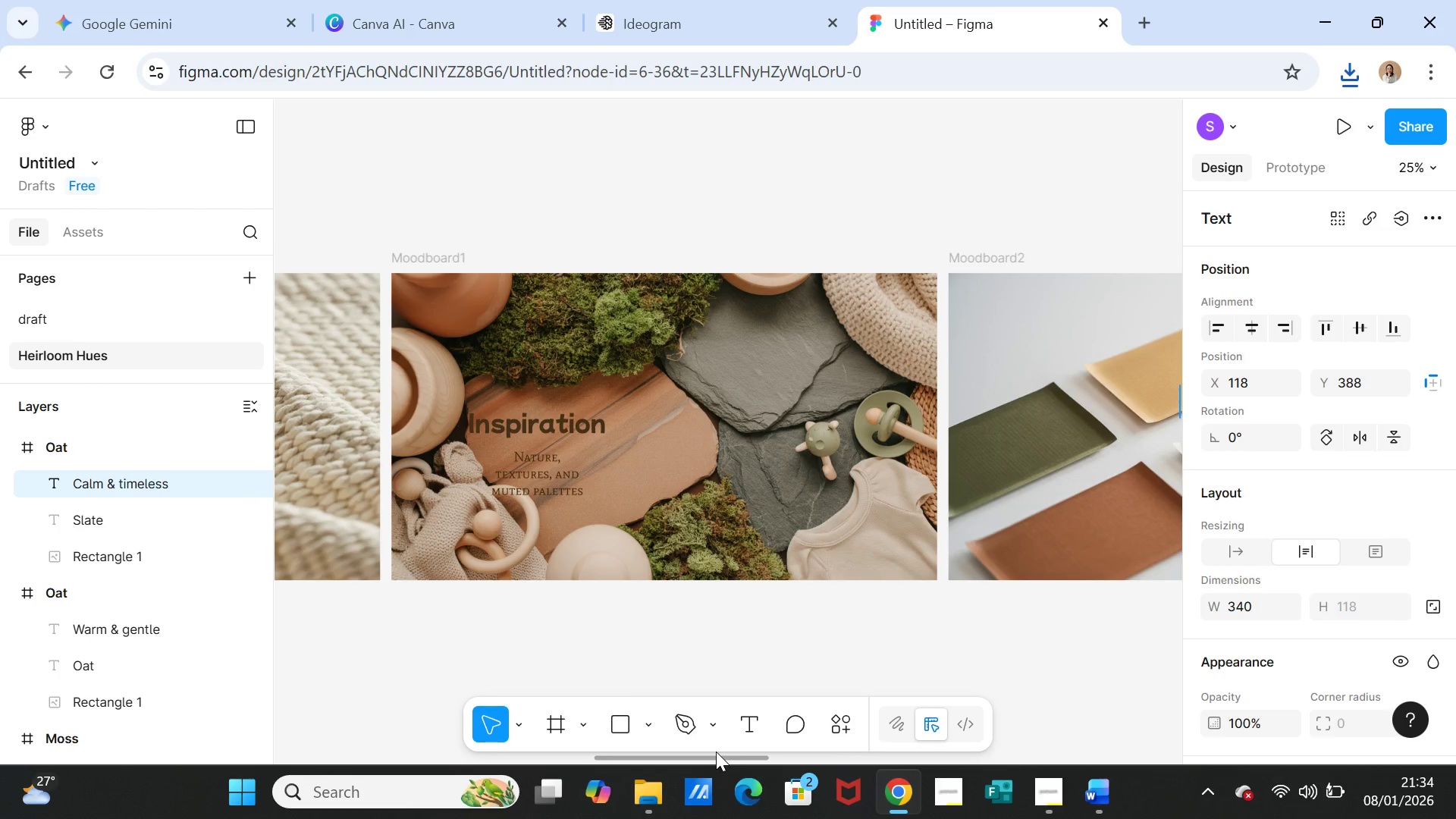 
left_click_drag(start_coordinate=[715, 755], to_coordinate=[522, 720])
 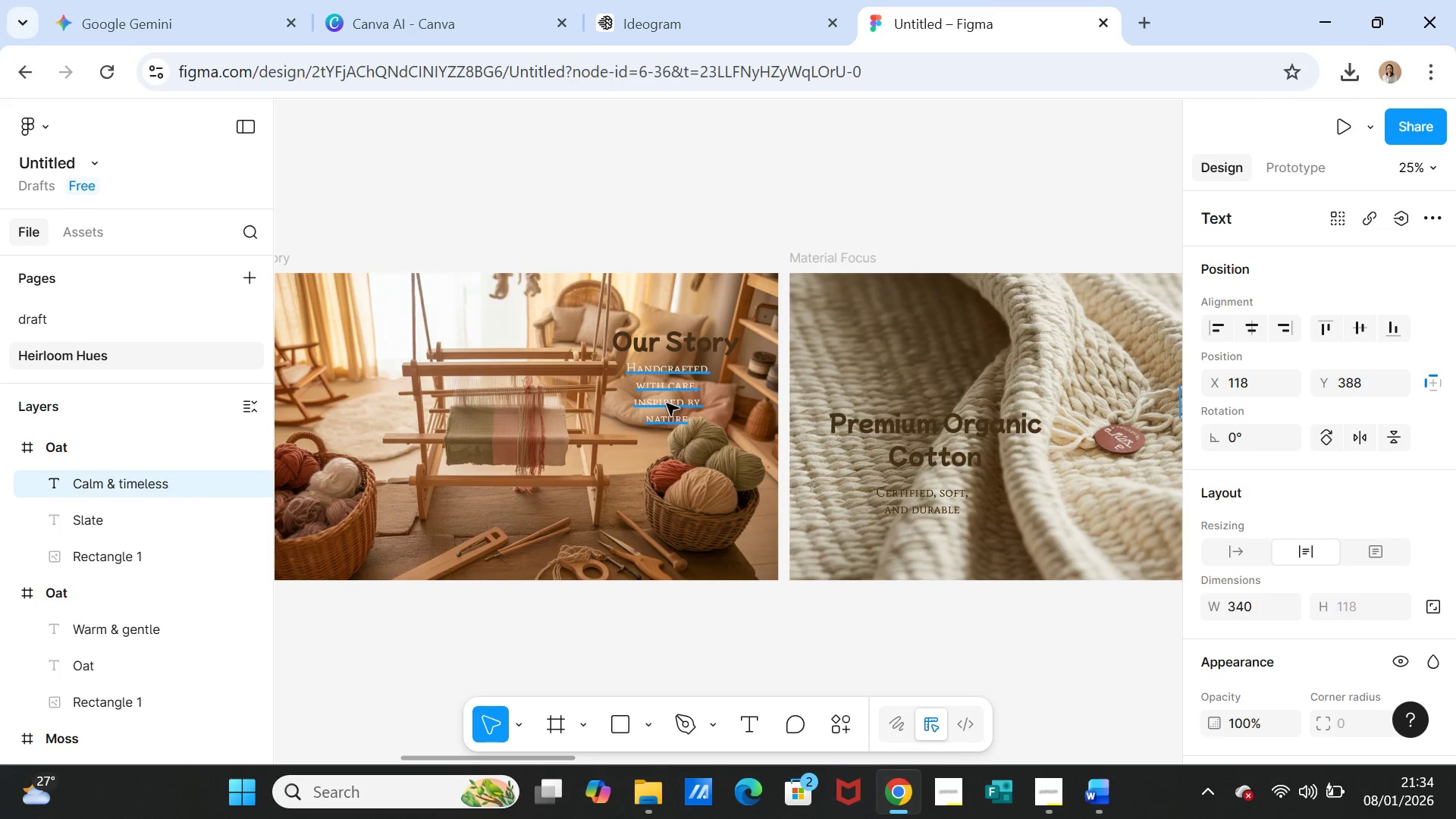 
left_click([667, 401])
 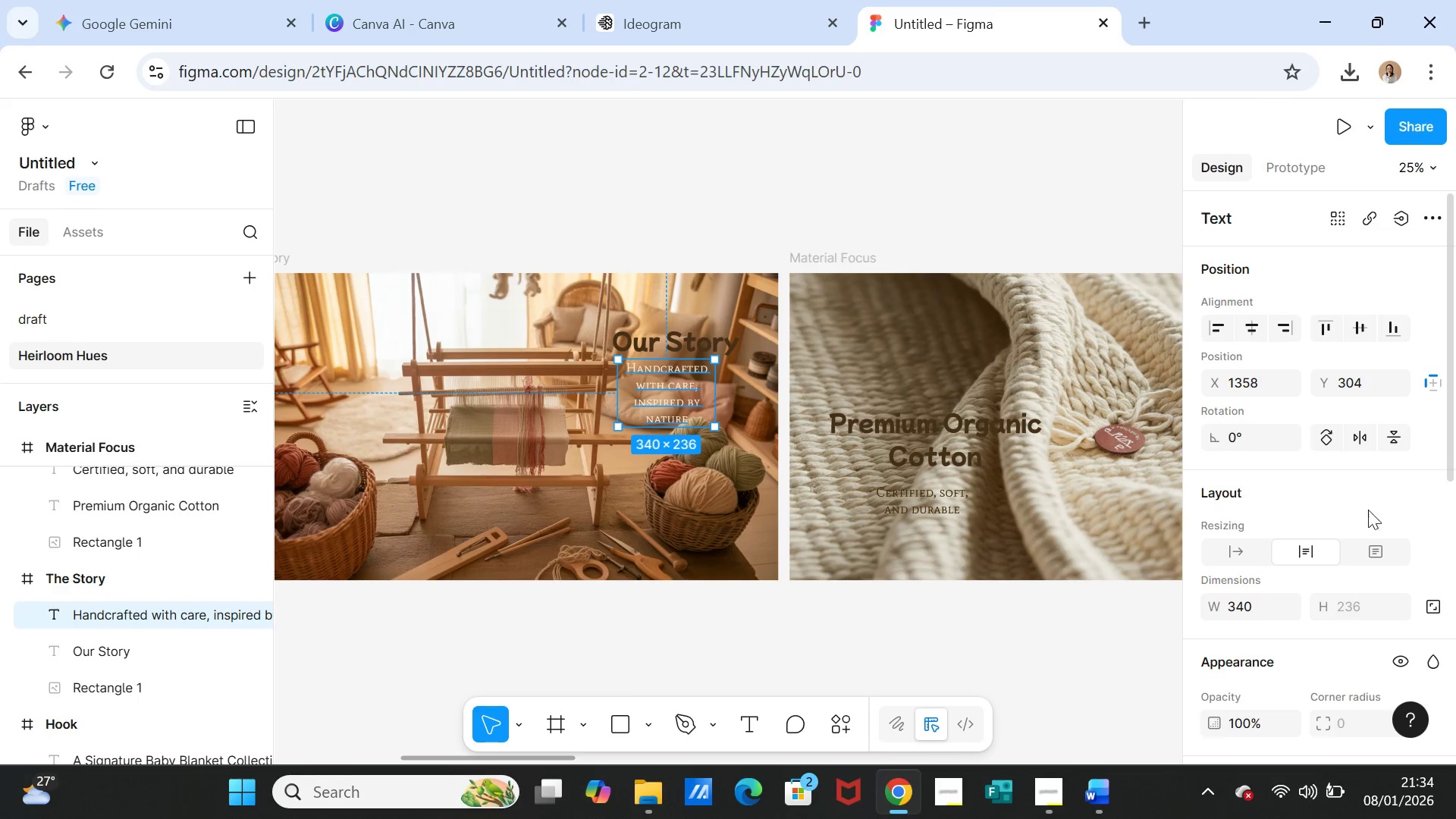 
scroll: coordinate [1357, 555], scroll_direction: down, amount: 5.0
 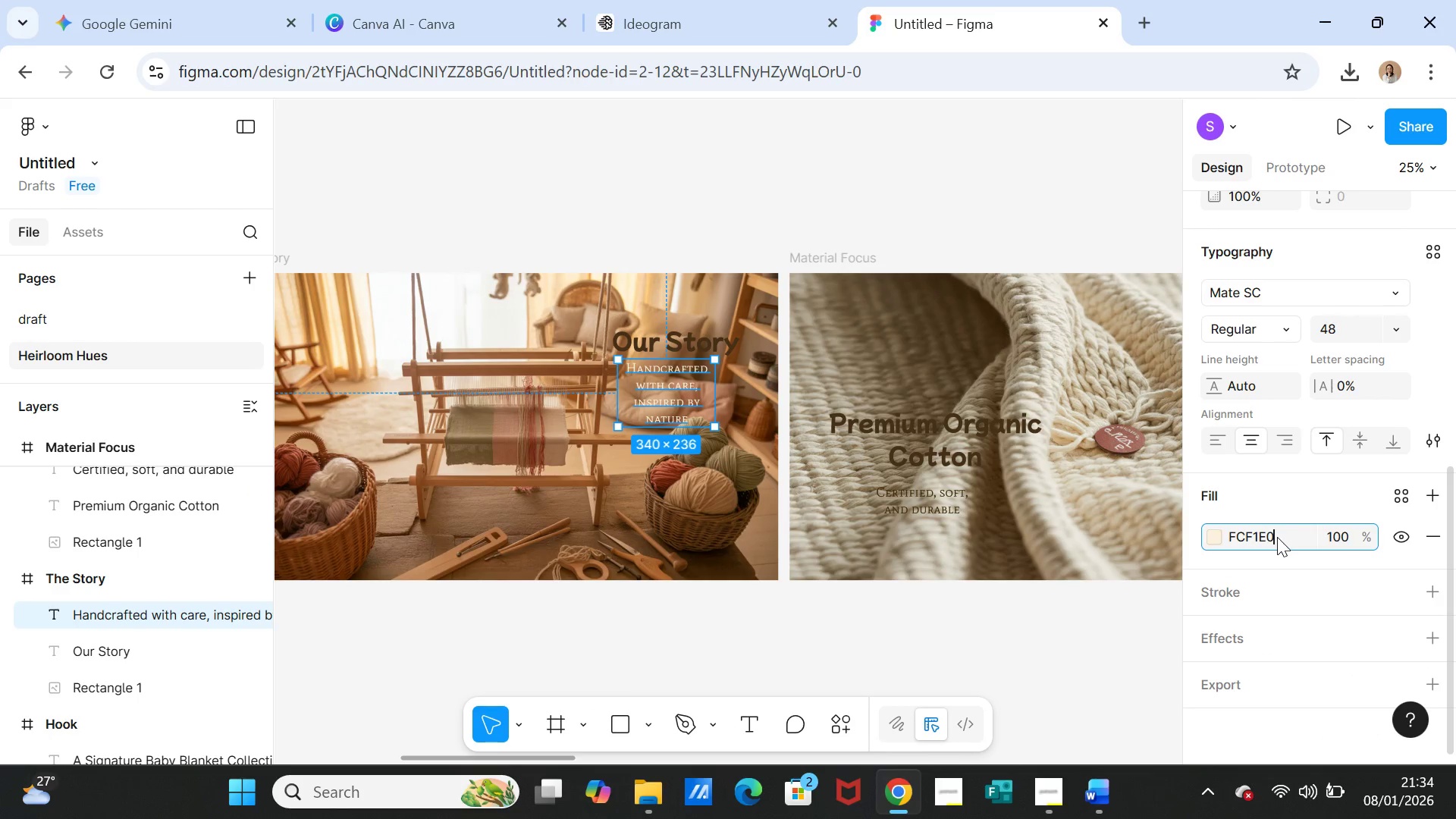 
double_click([1277, 537])
 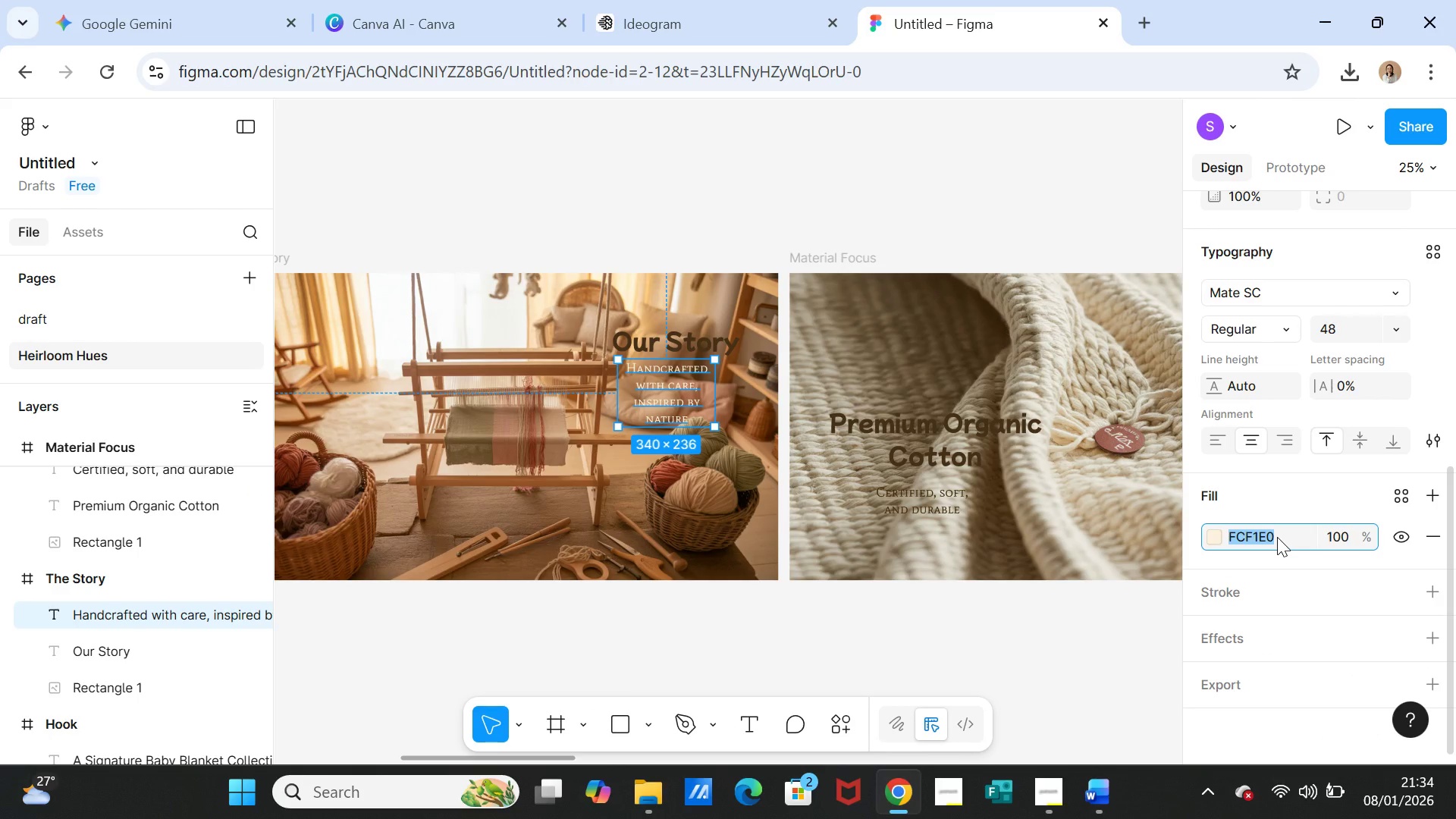 
key(Control+C)
 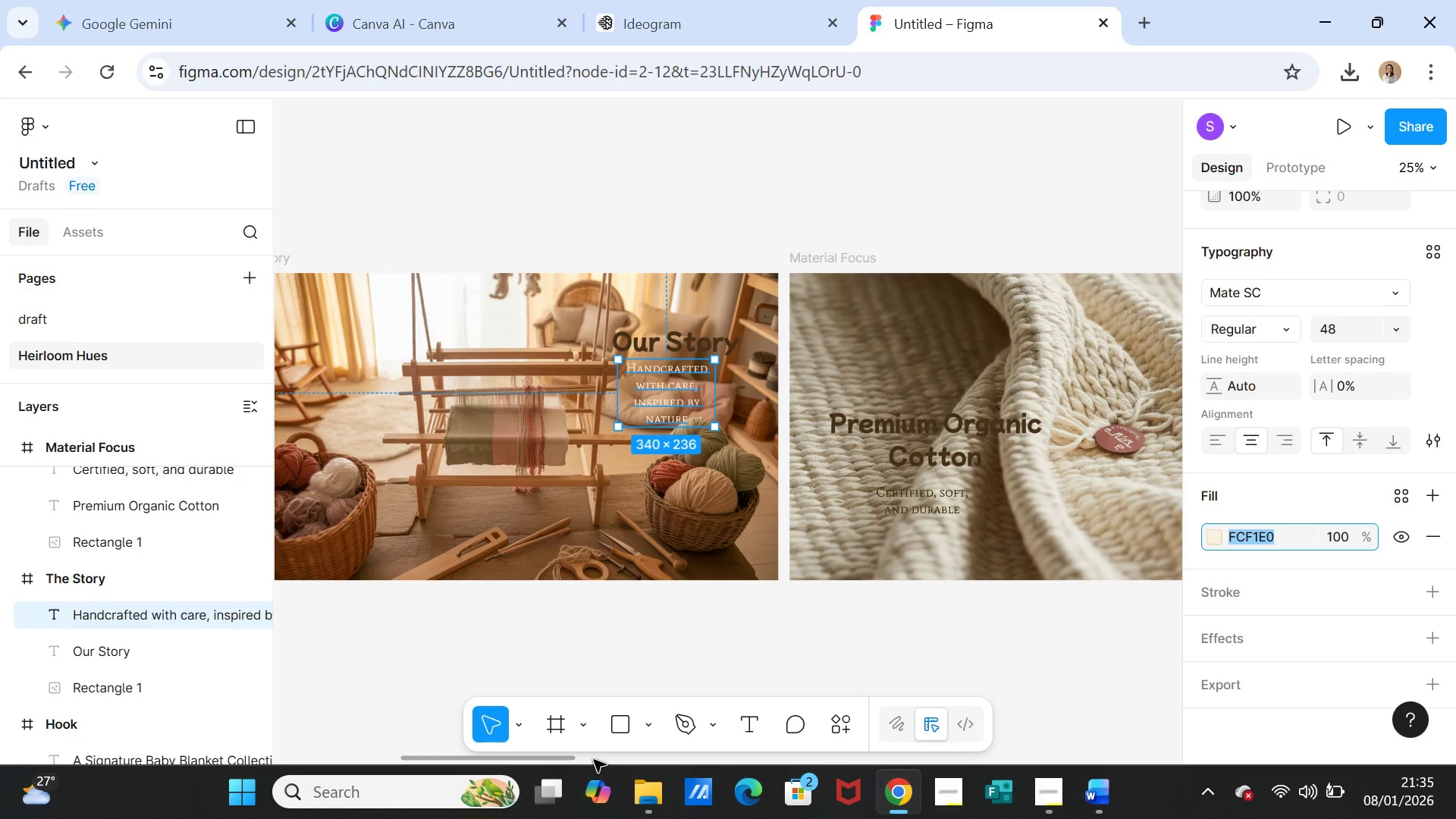 
left_click_drag(start_coordinate=[557, 758], to_coordinate=[1184, 757])
 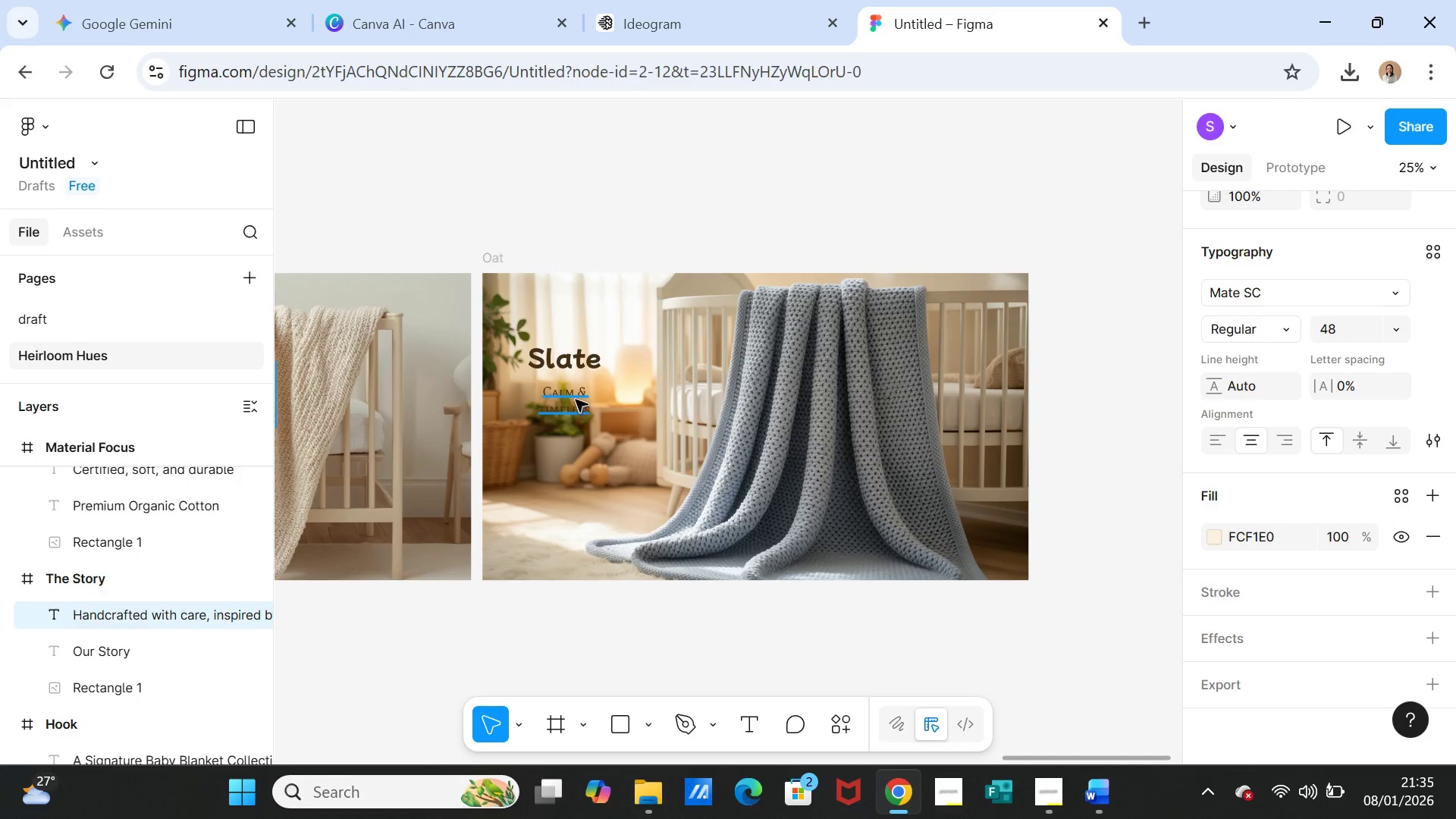 
left_click([575, 398])
 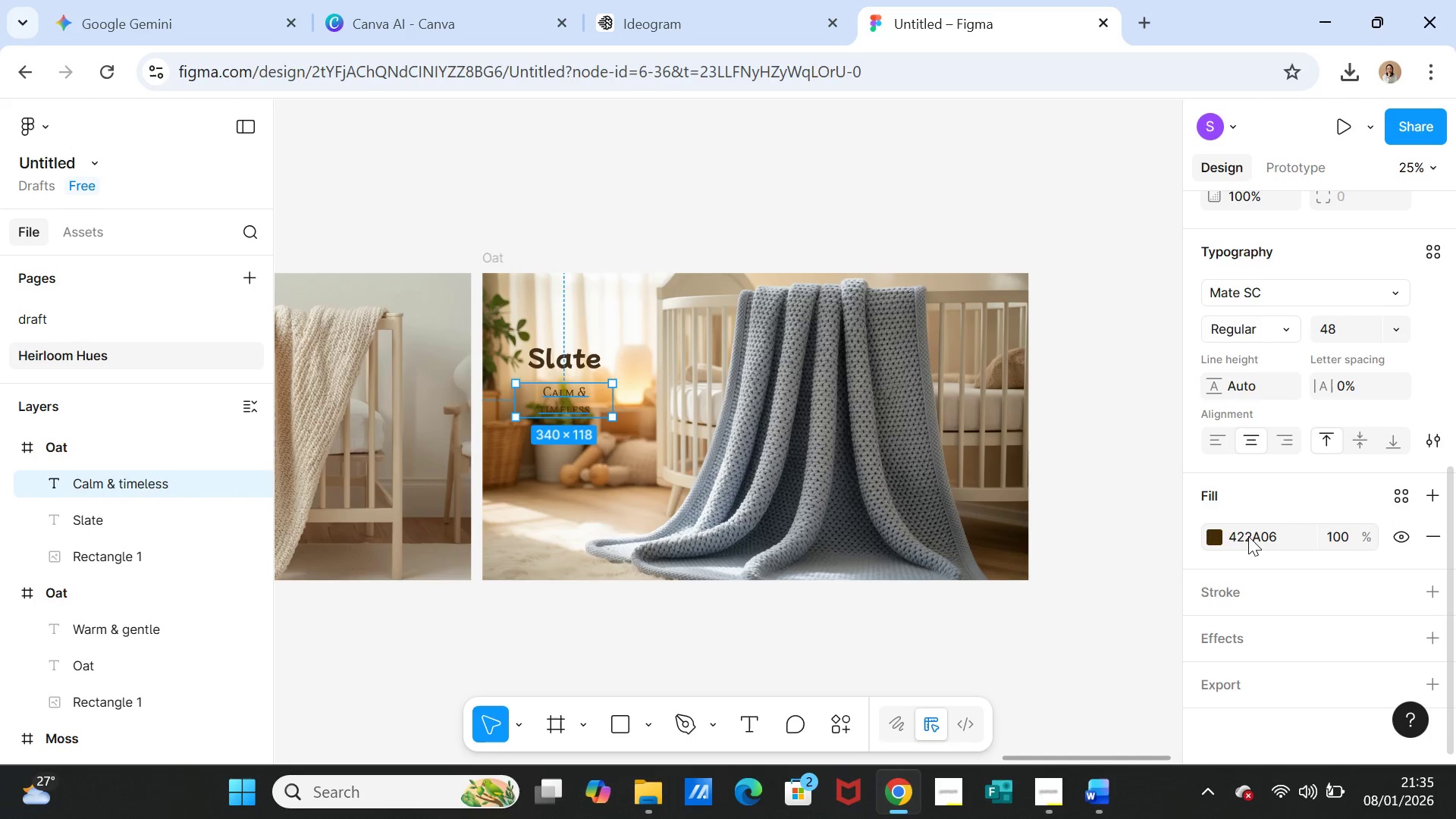 
double_click([1248, 536])
 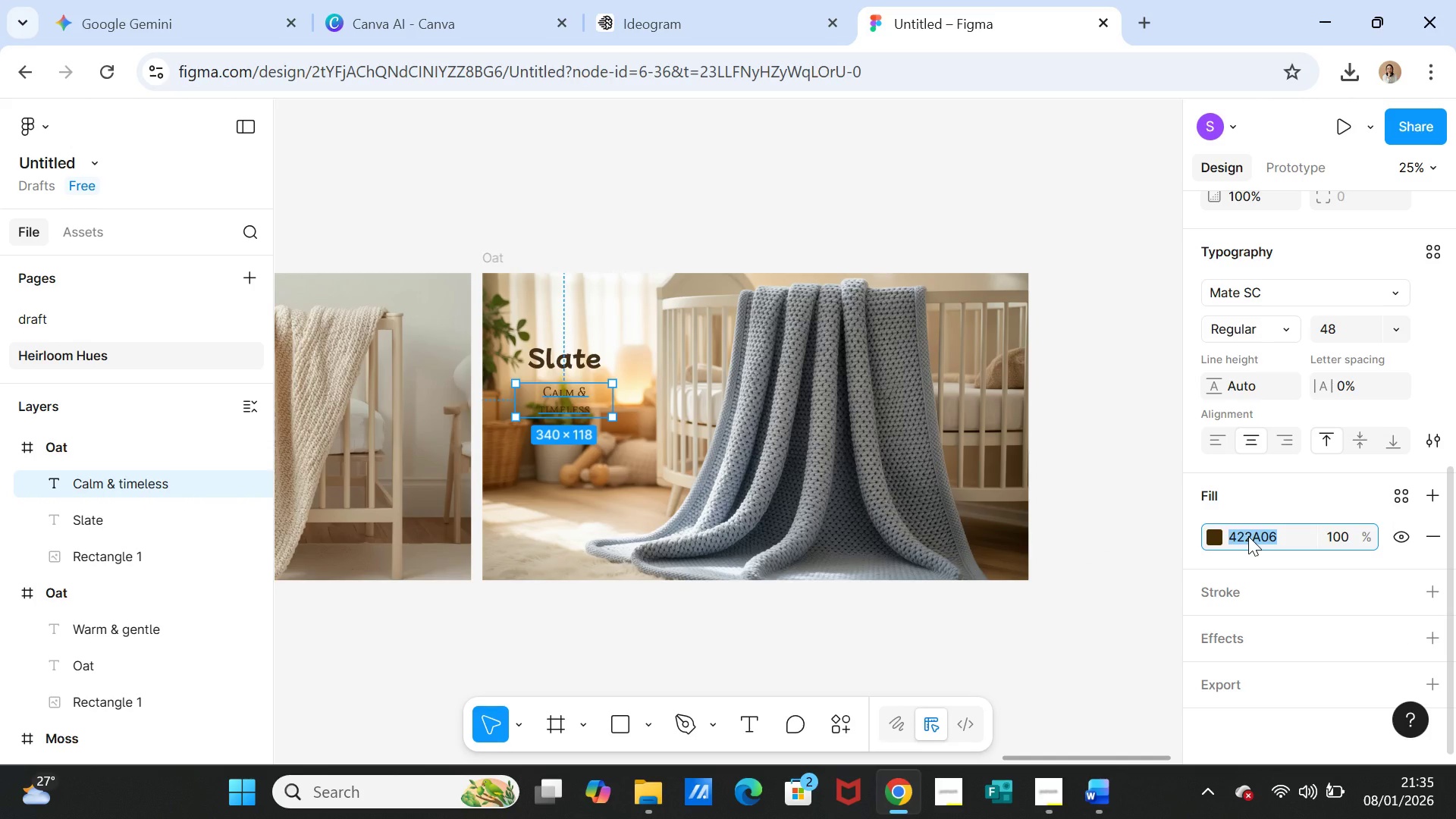 
key(Control+V)
 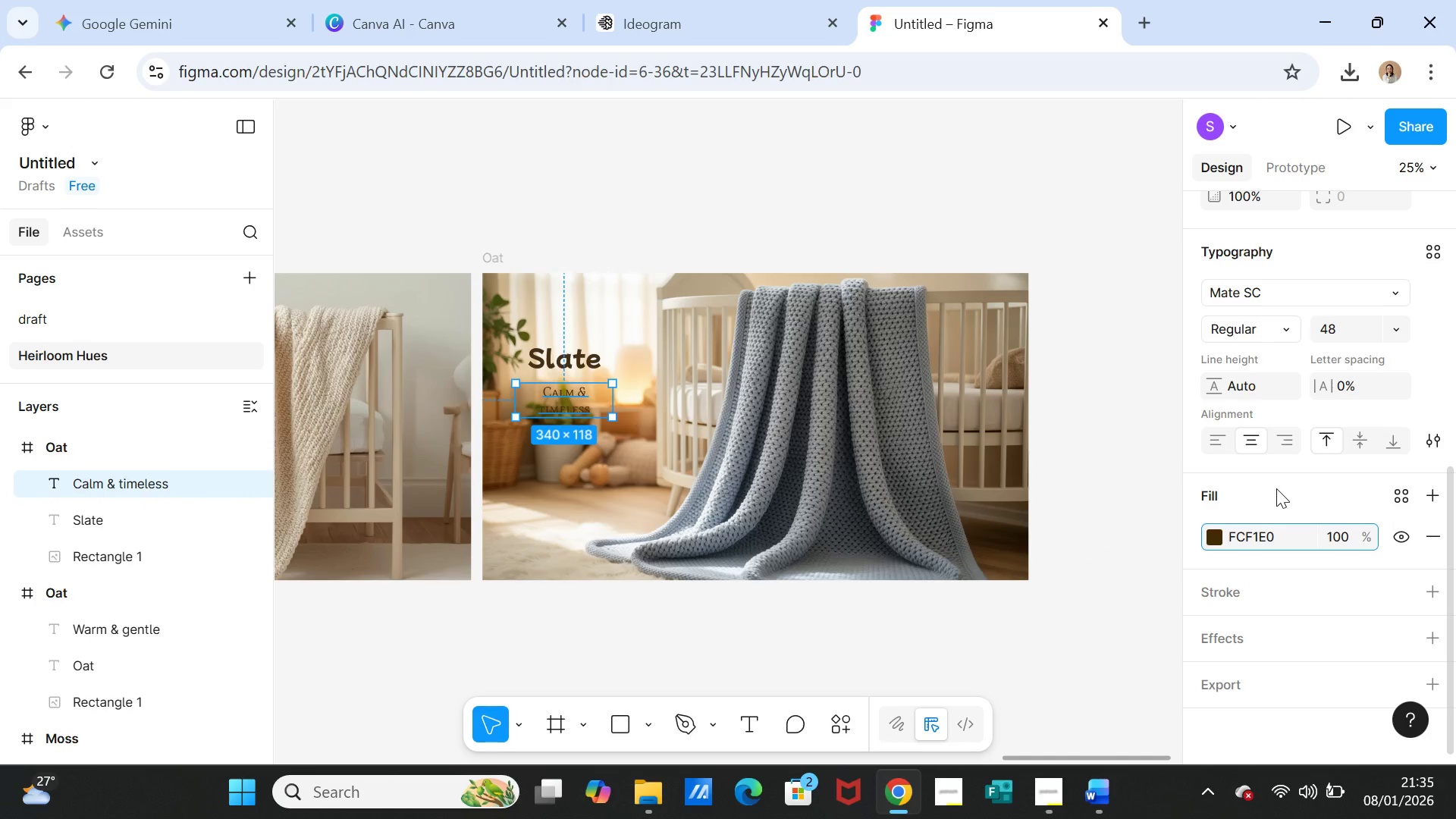 
left_click([1276, 488])
 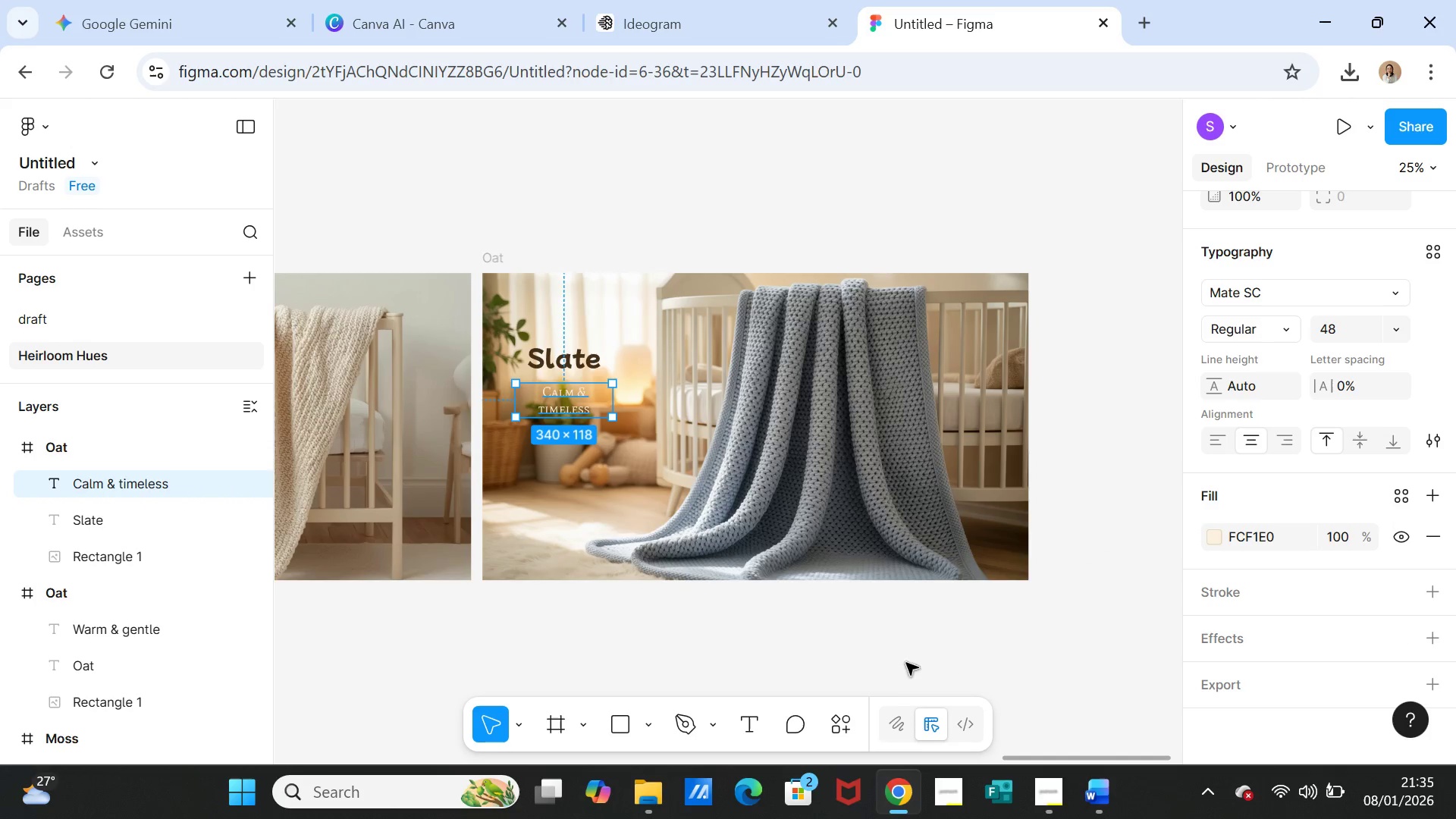 
left_click([890, 678])
 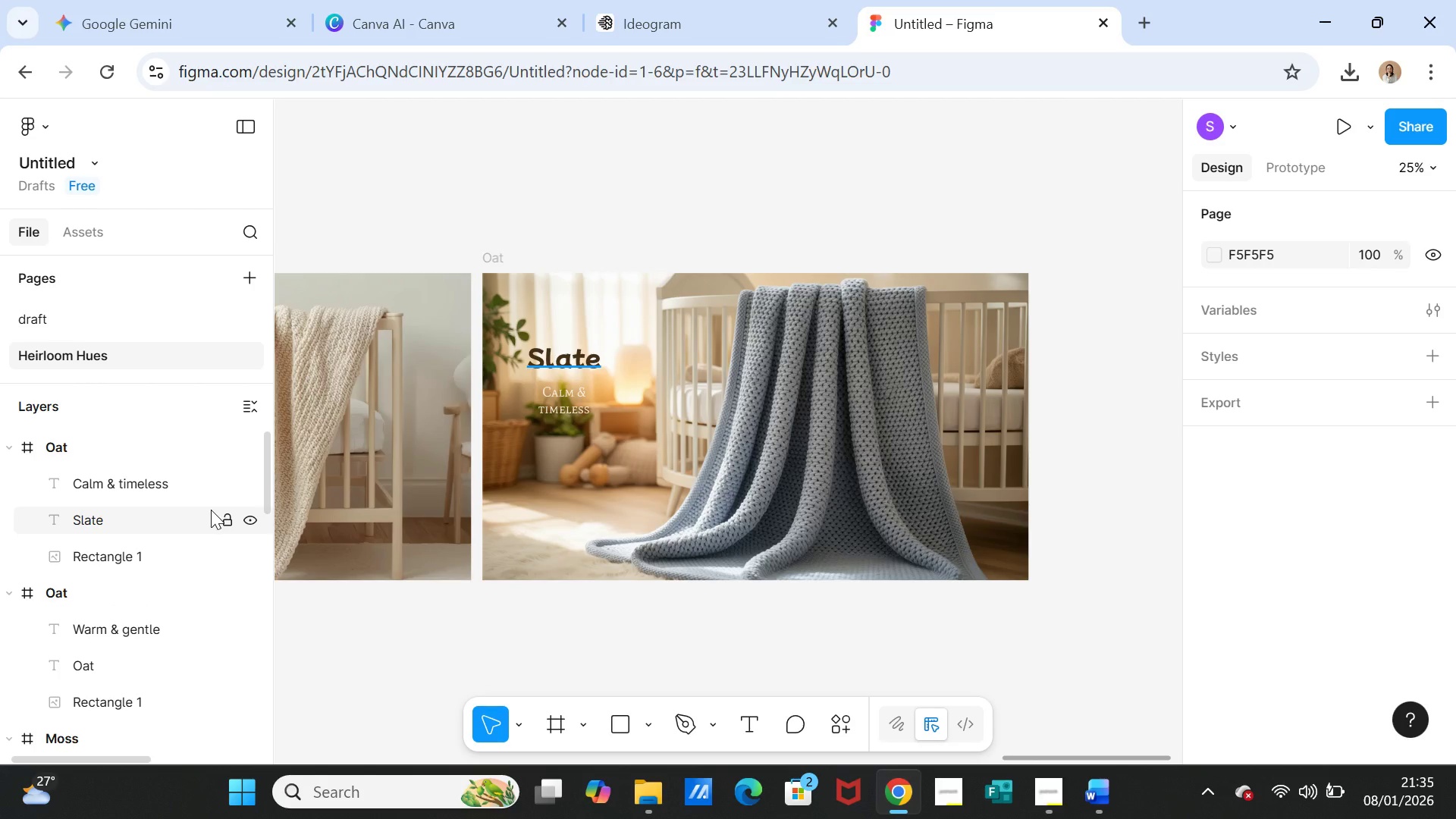 
wait(6.12)
 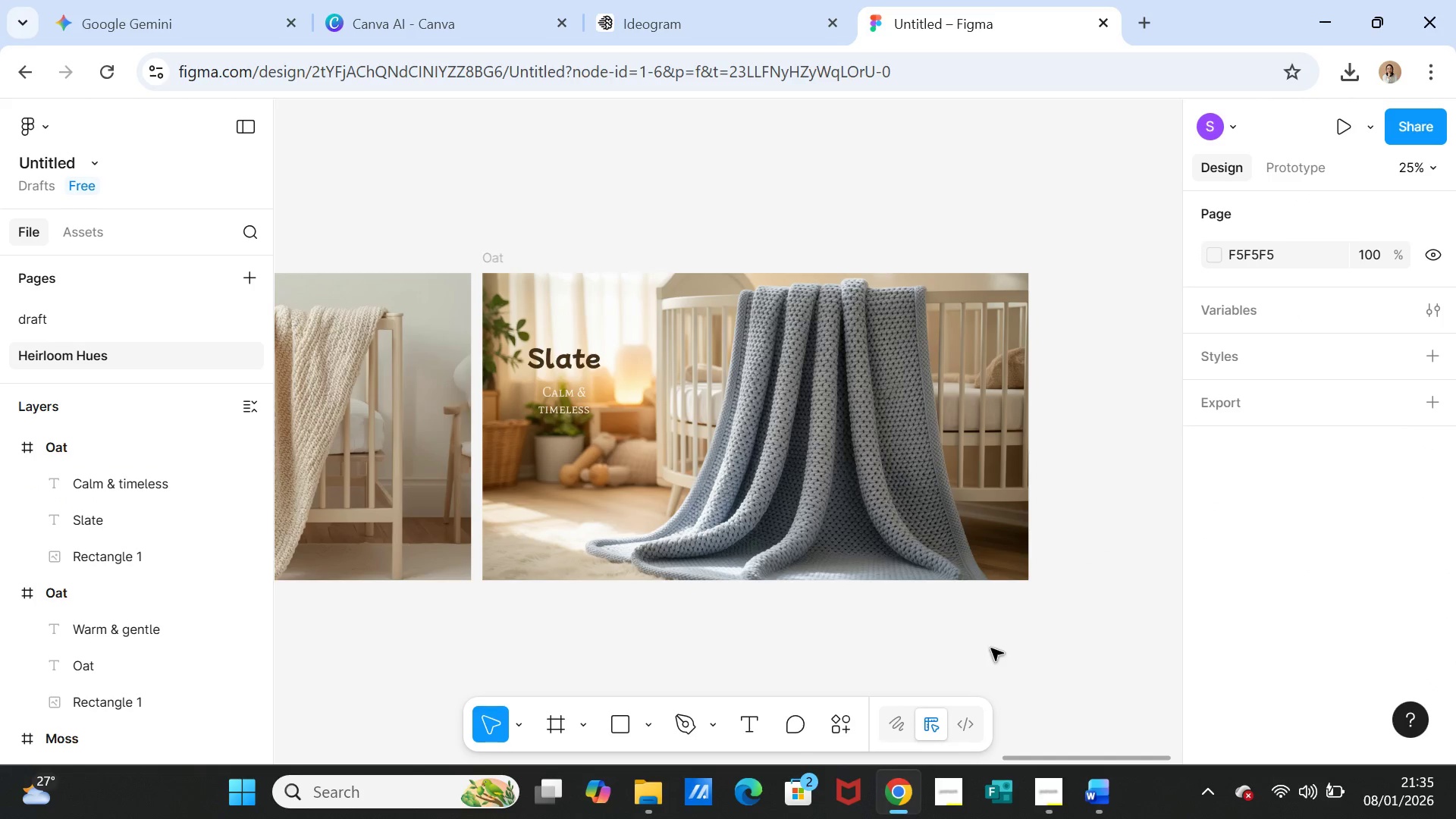 
left_click([1099, 792])
 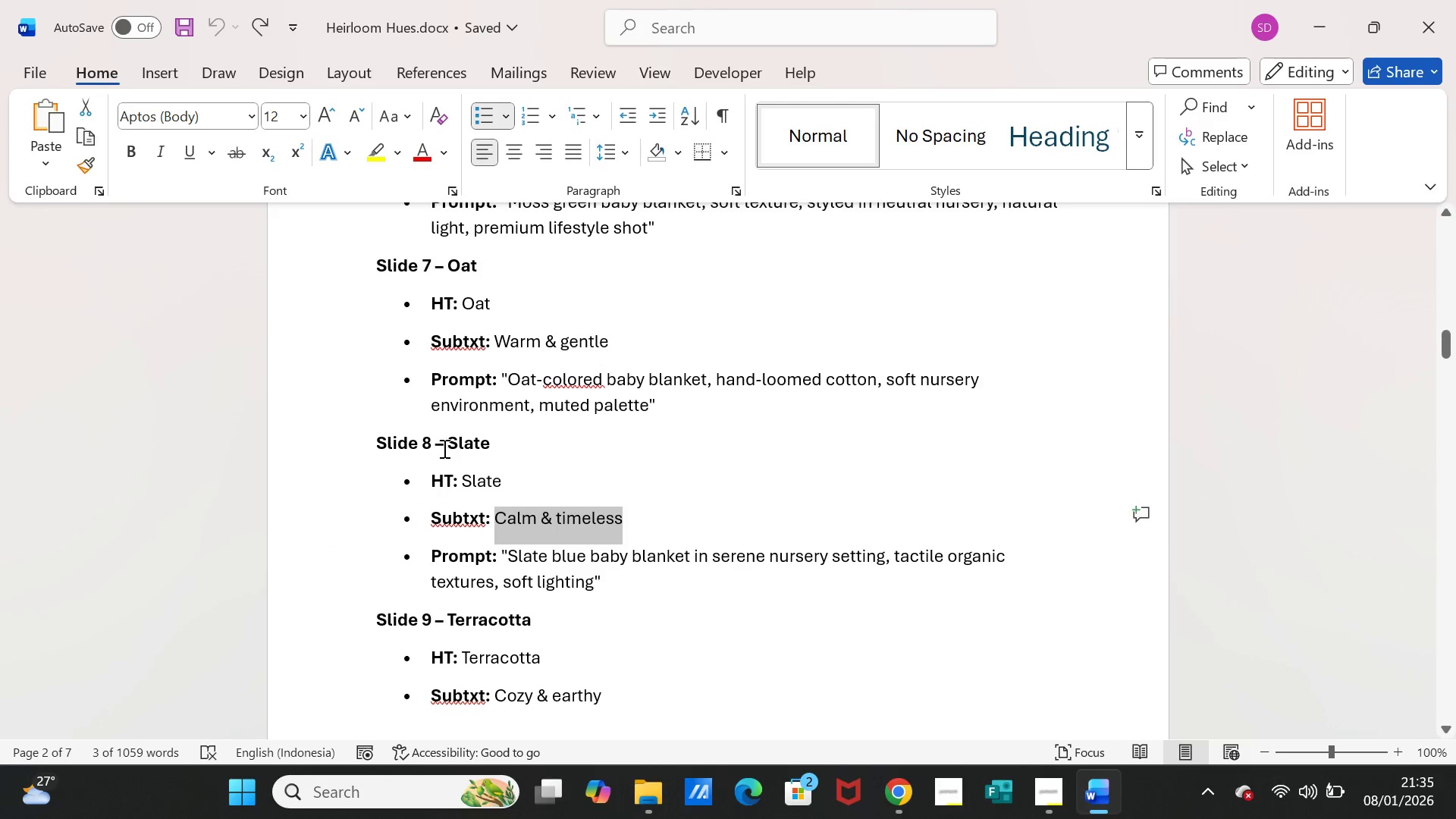 
left_click_drag(start_coordinate=[444, 447], to_coordinate=[475, 447])
 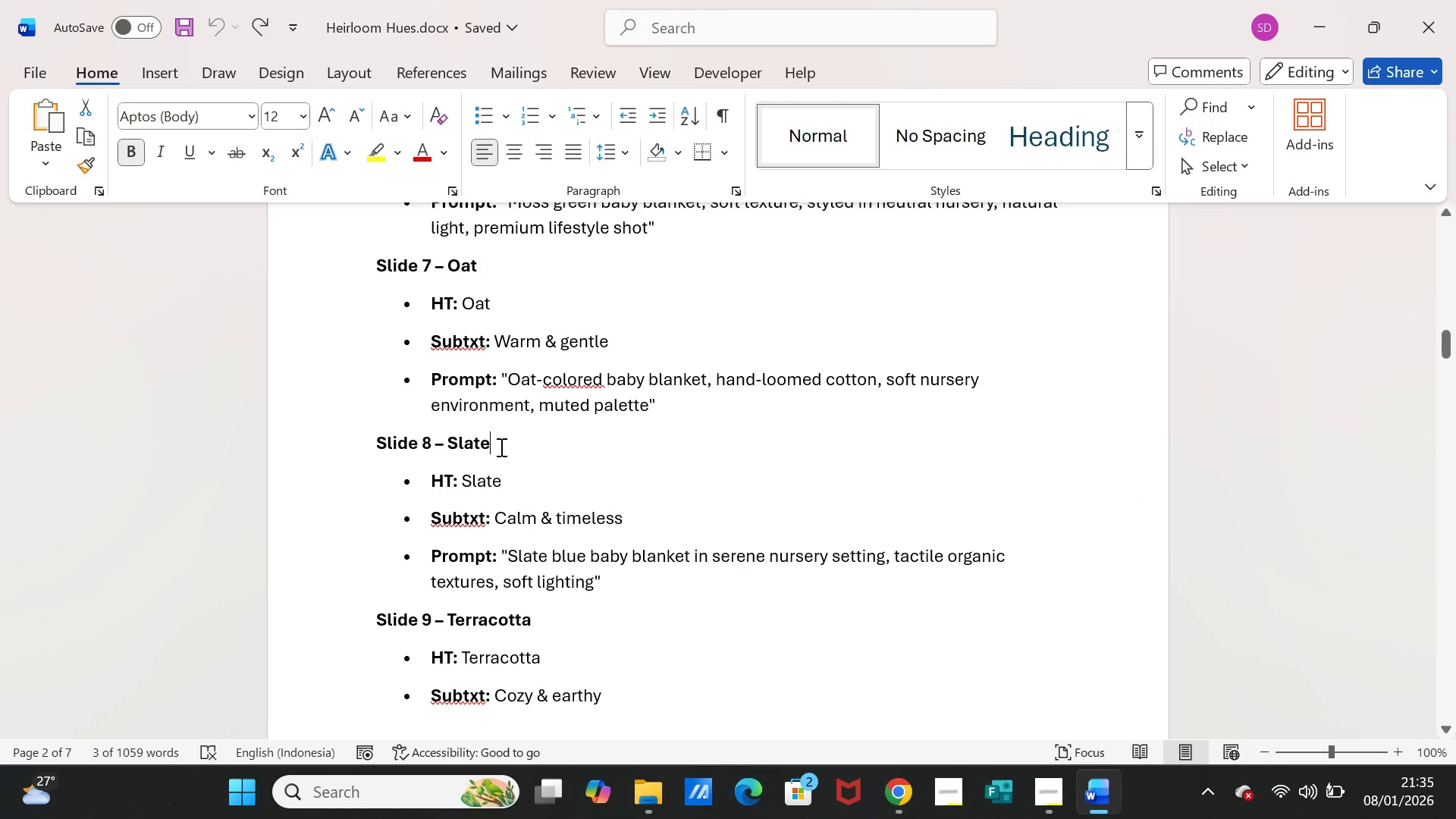 
left_click([500, 447])
 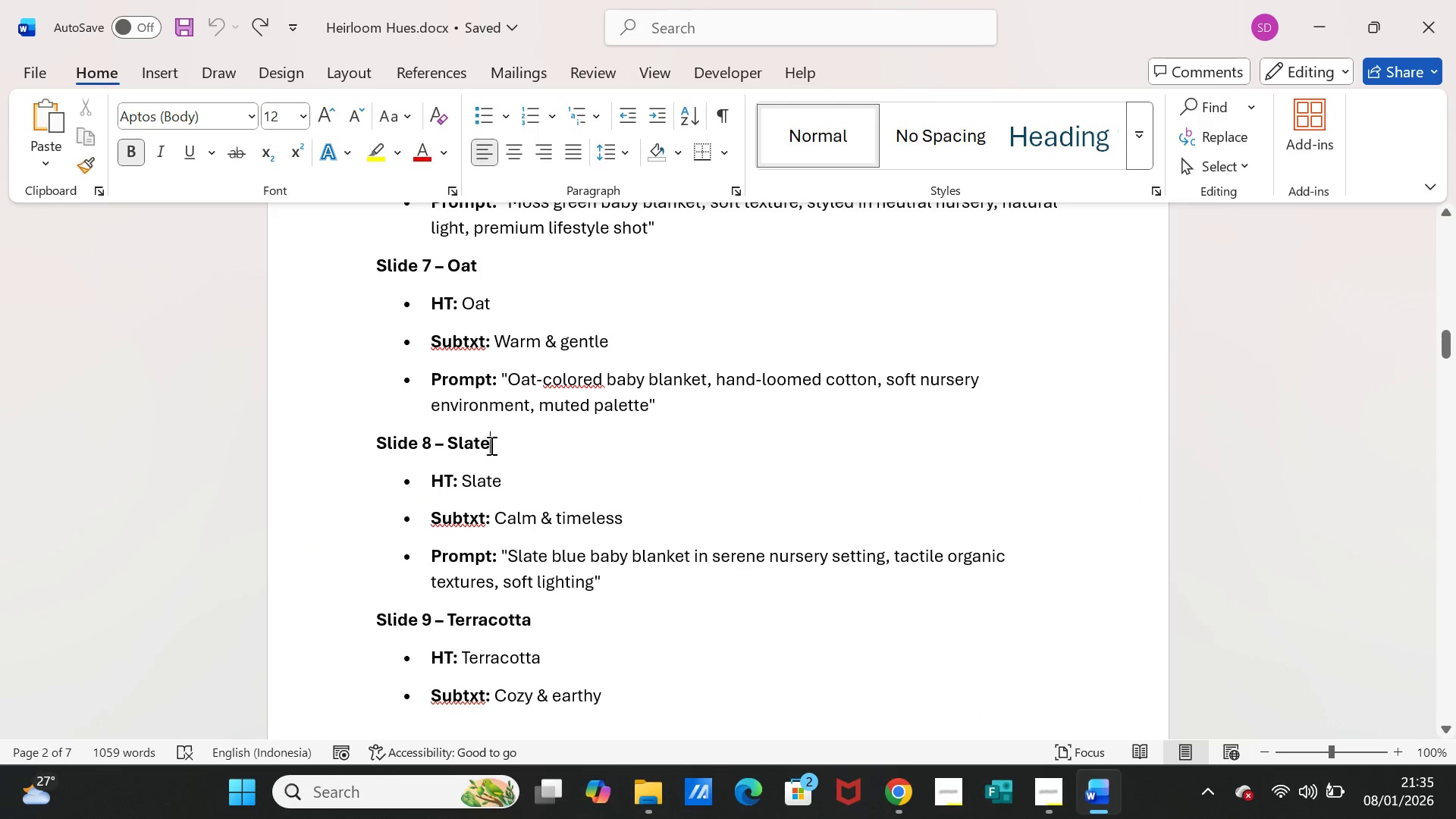 
left_click_drag(start_coordinate=[493, 446], to_coordinate=[449, 448])
 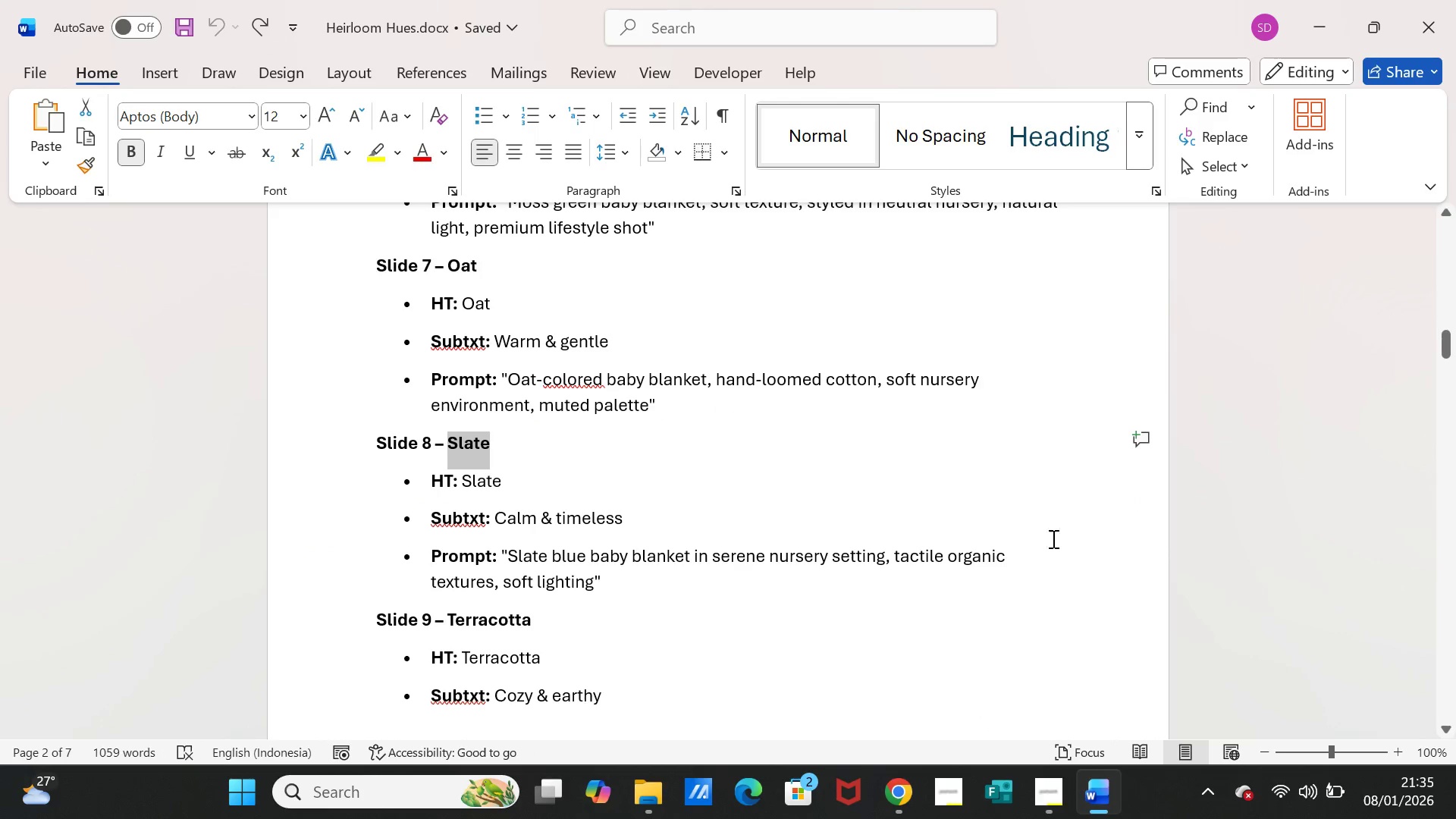 
key(Control+C)
 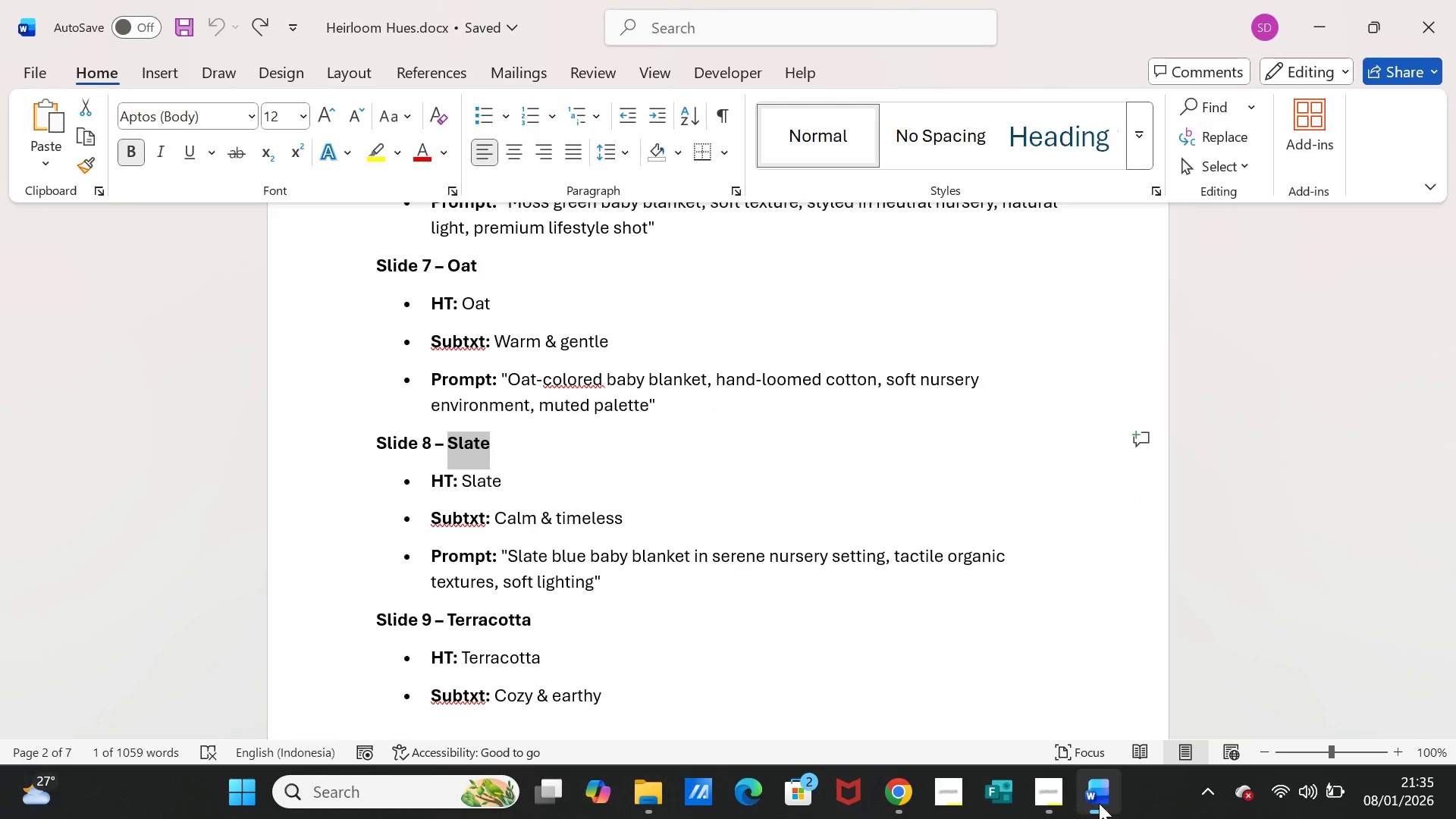 
left_click([1099, 803])
 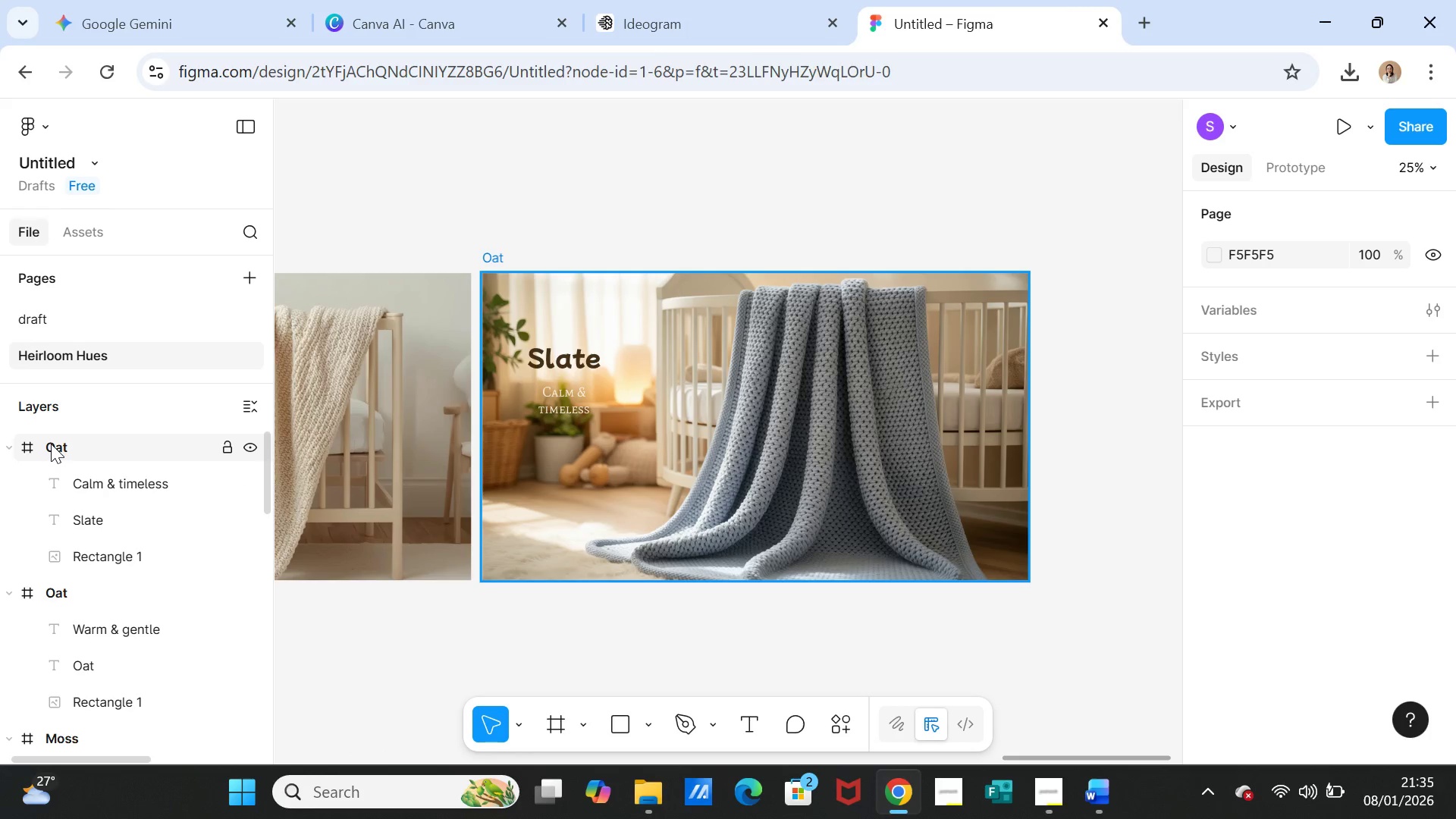 
double_click([51, 444])
 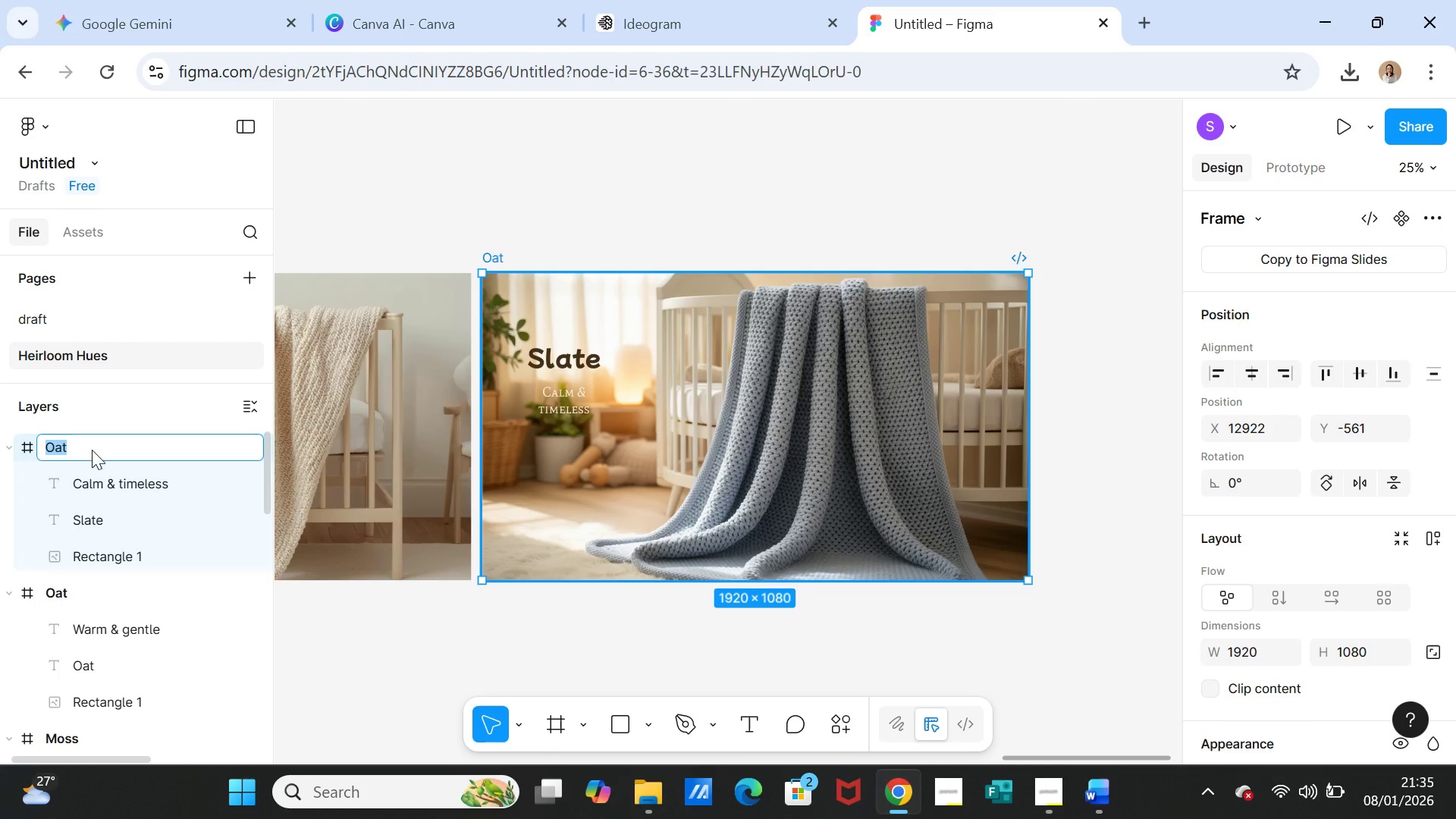 
key(Control+V)
 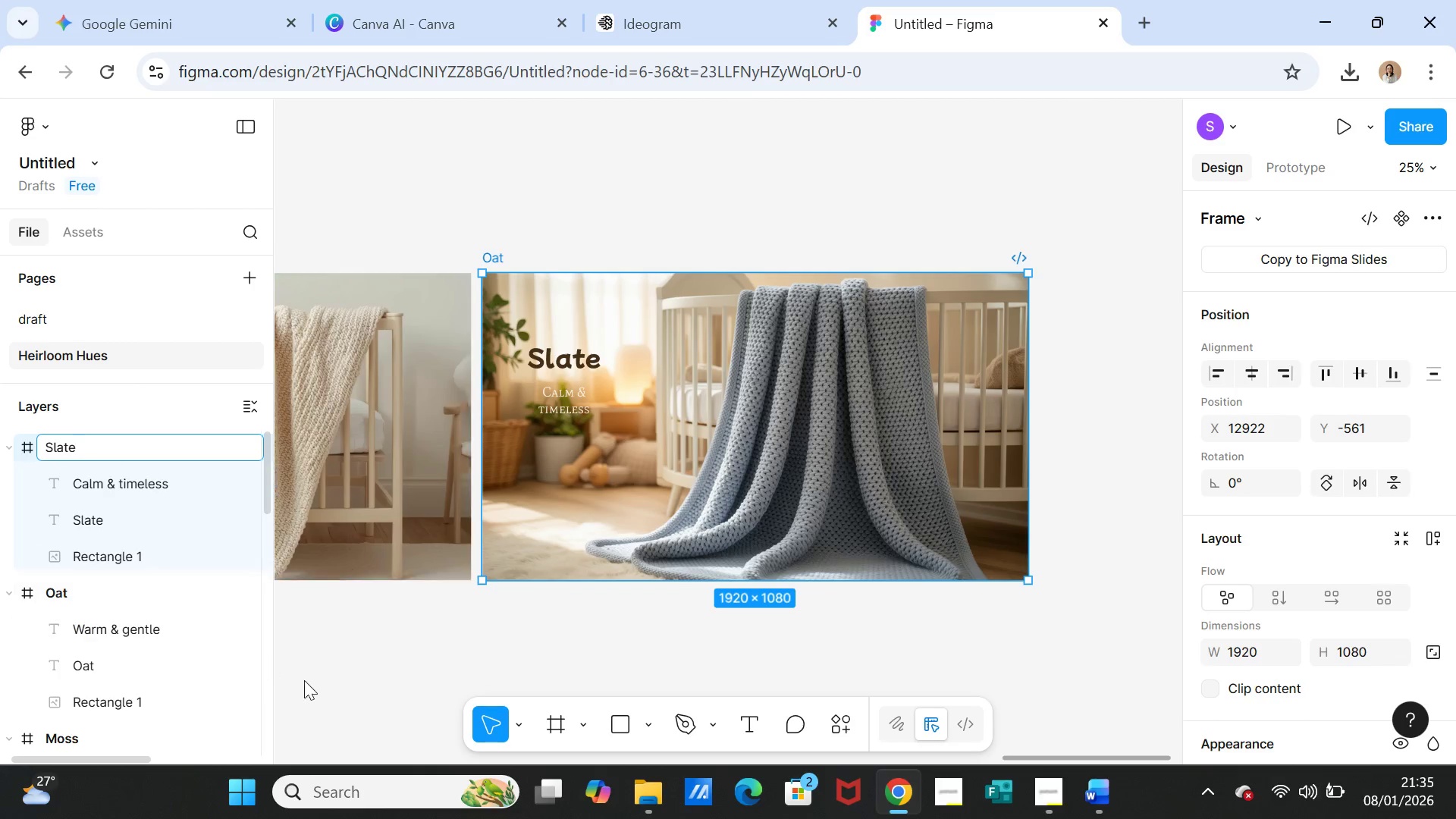 
left_click([337, 672])
 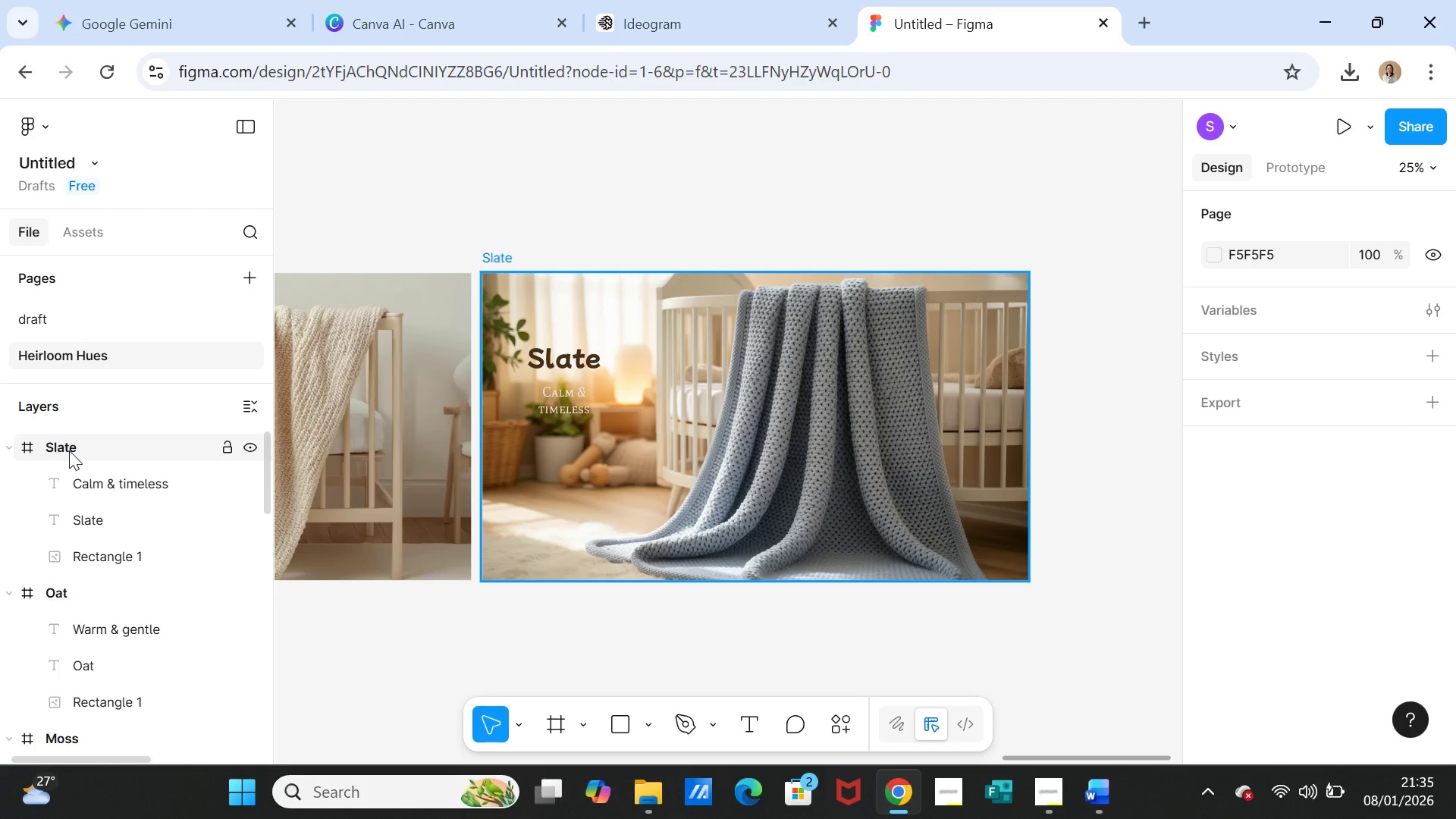 
left_click([69, 450])
 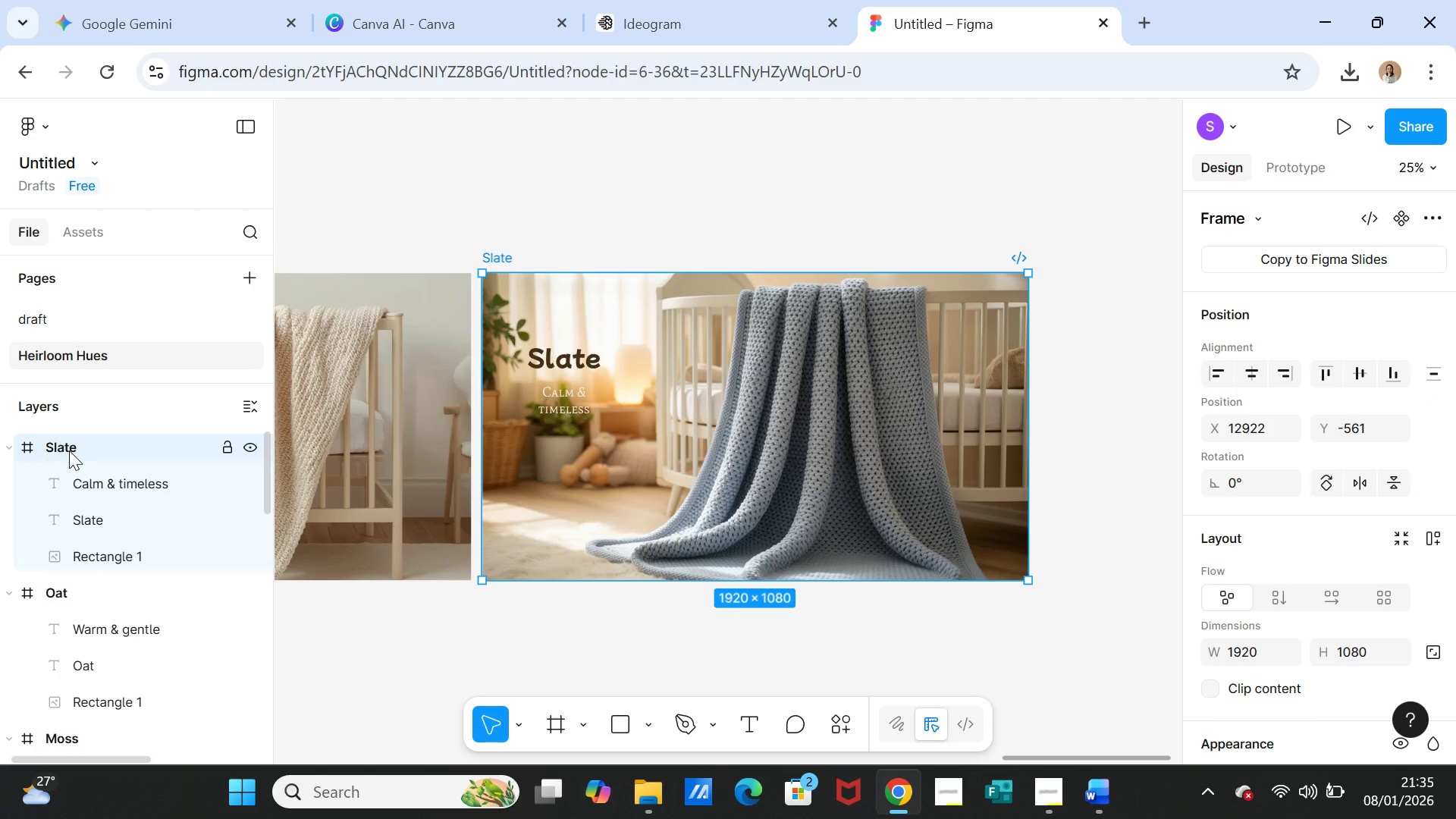 
key(Control+D)
 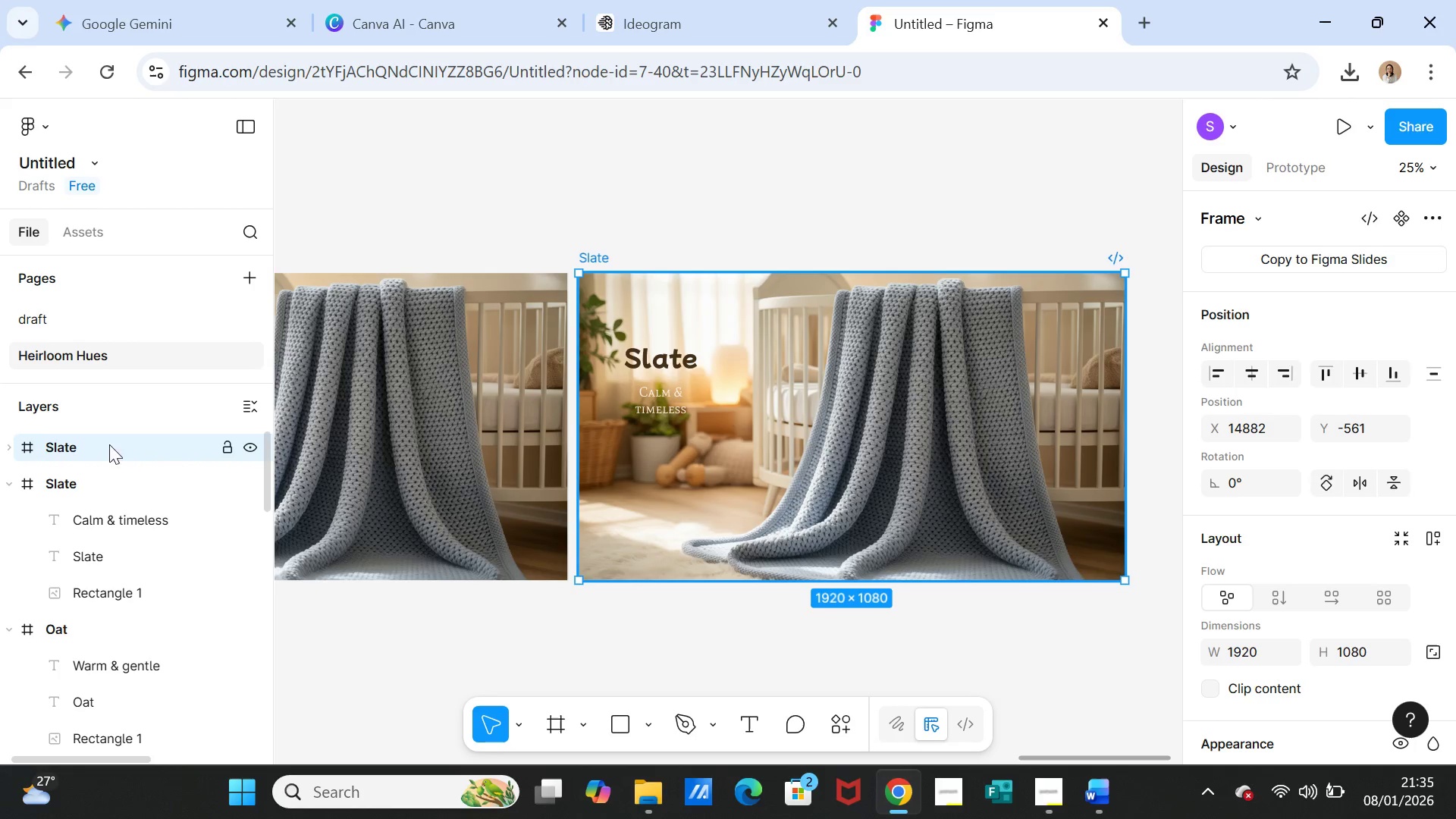 
left_click([752, 423])
 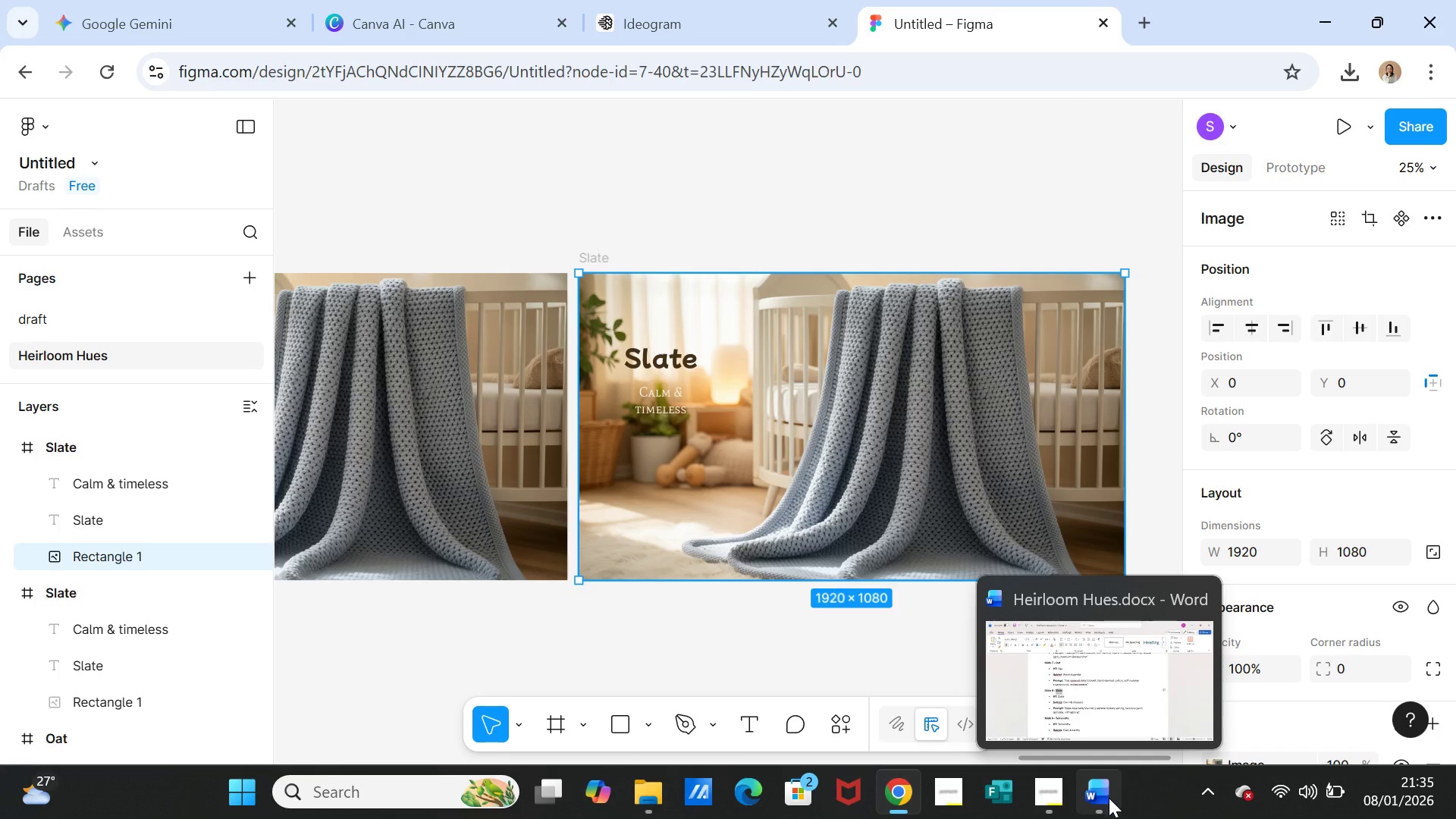 
left_click([1109, 799])
 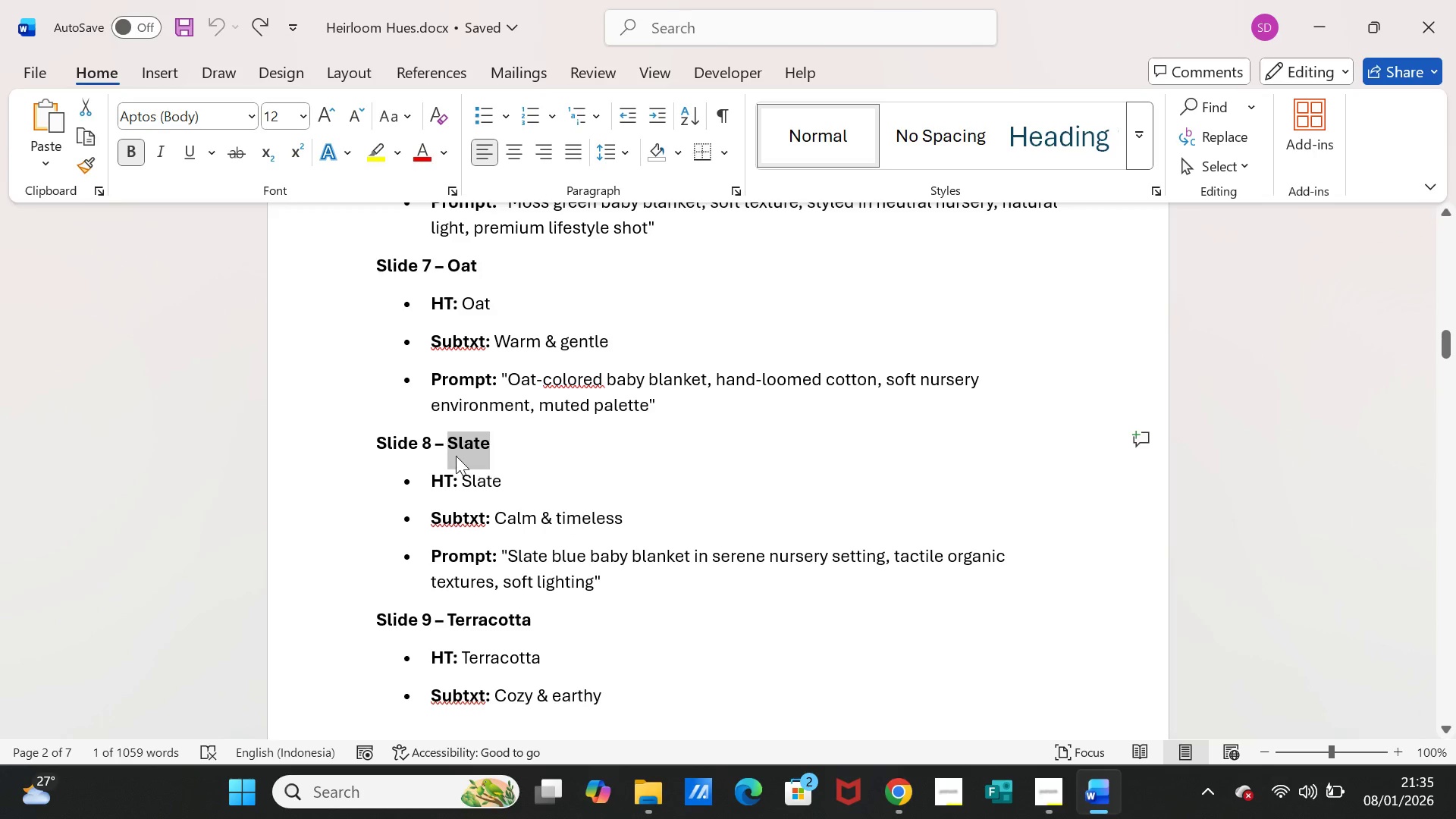 
scroll: coordinate [451, 461], scroll_direction: down, amount: 8.0
 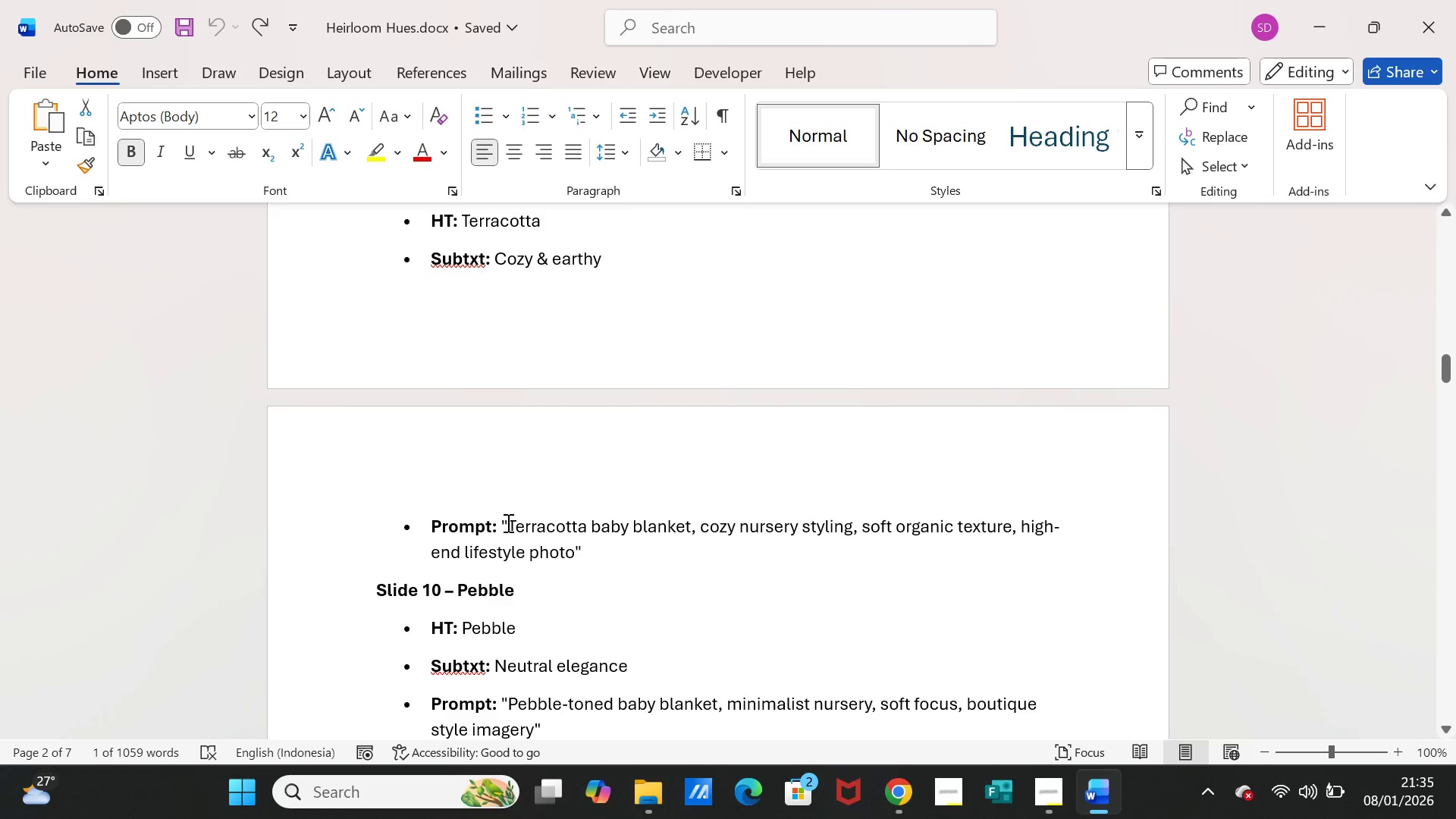 
left_click_drag(start_coordinate=[507, 522], to_coordinate=[573, 552])
 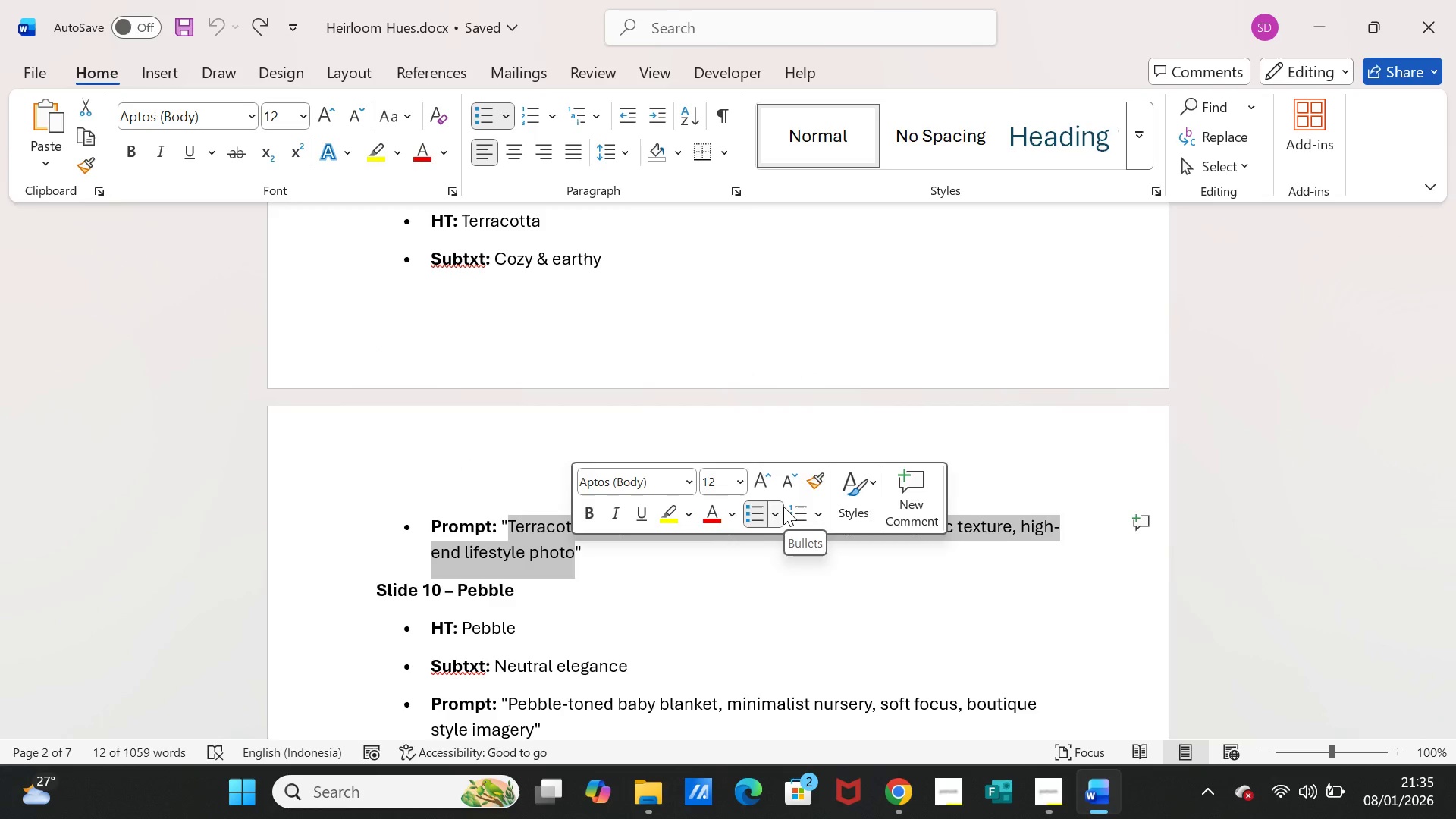 
key(Control+C)
 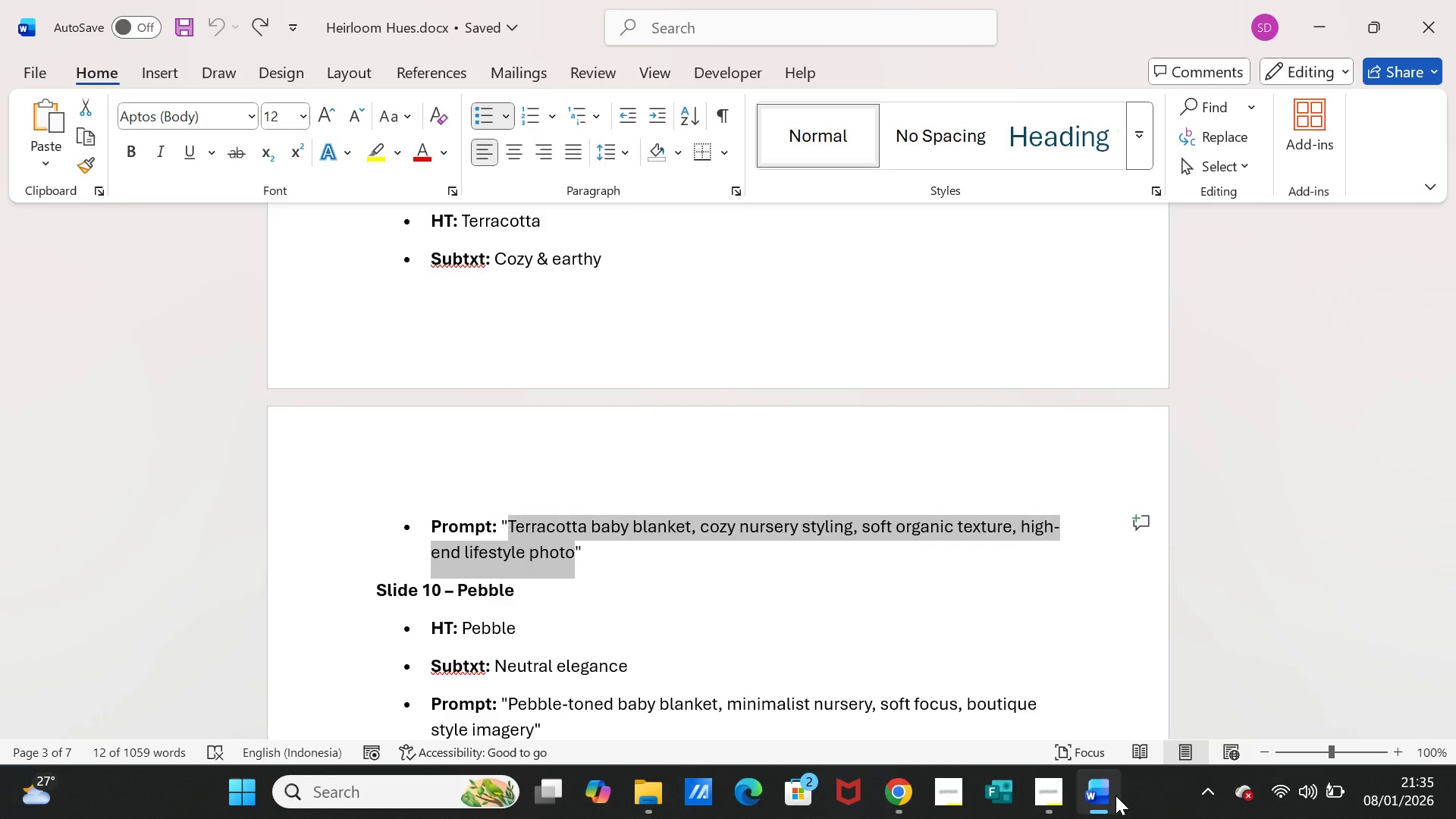 
left_click([1117, 795])
 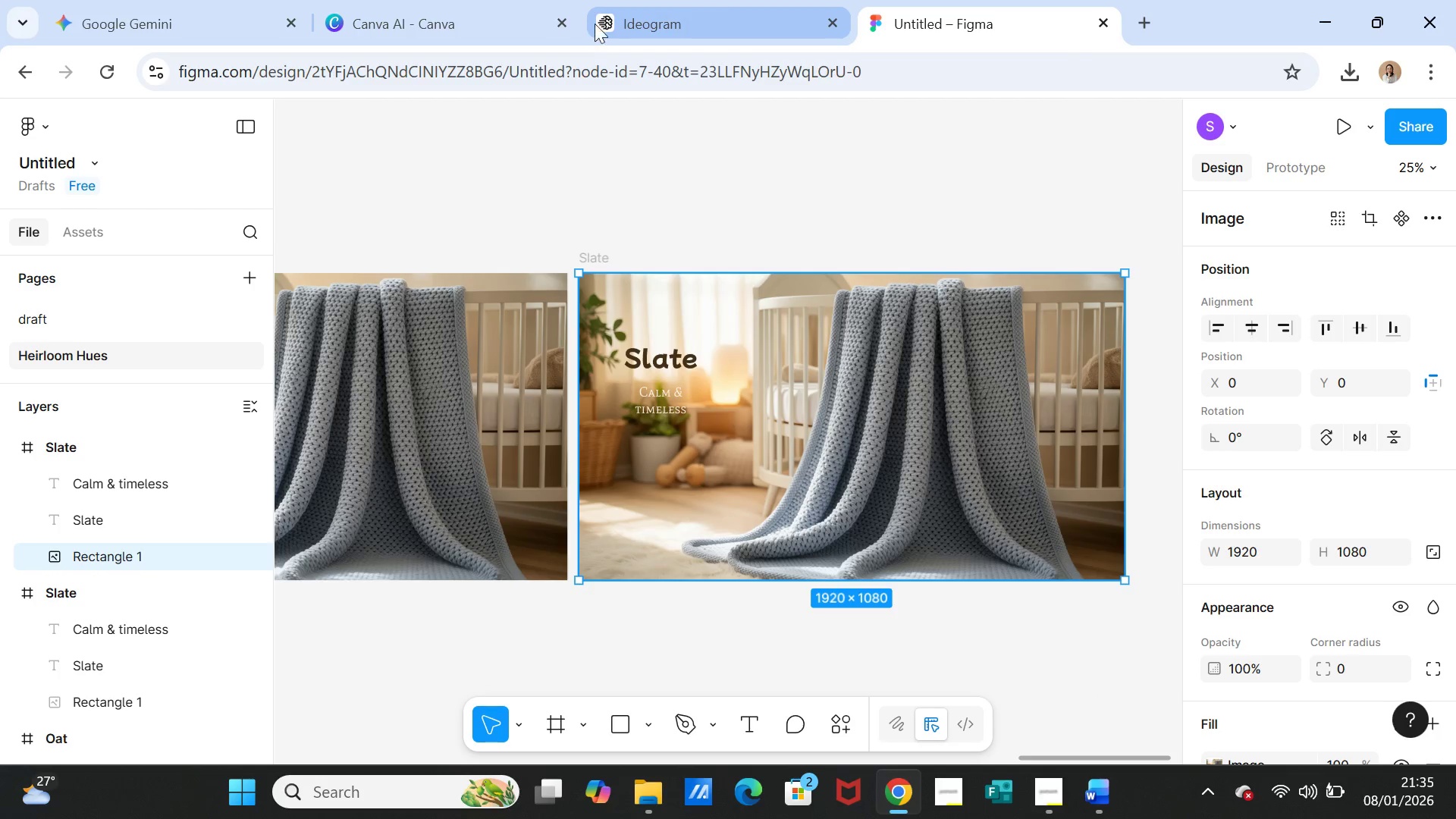 
left_click([599, 20])
 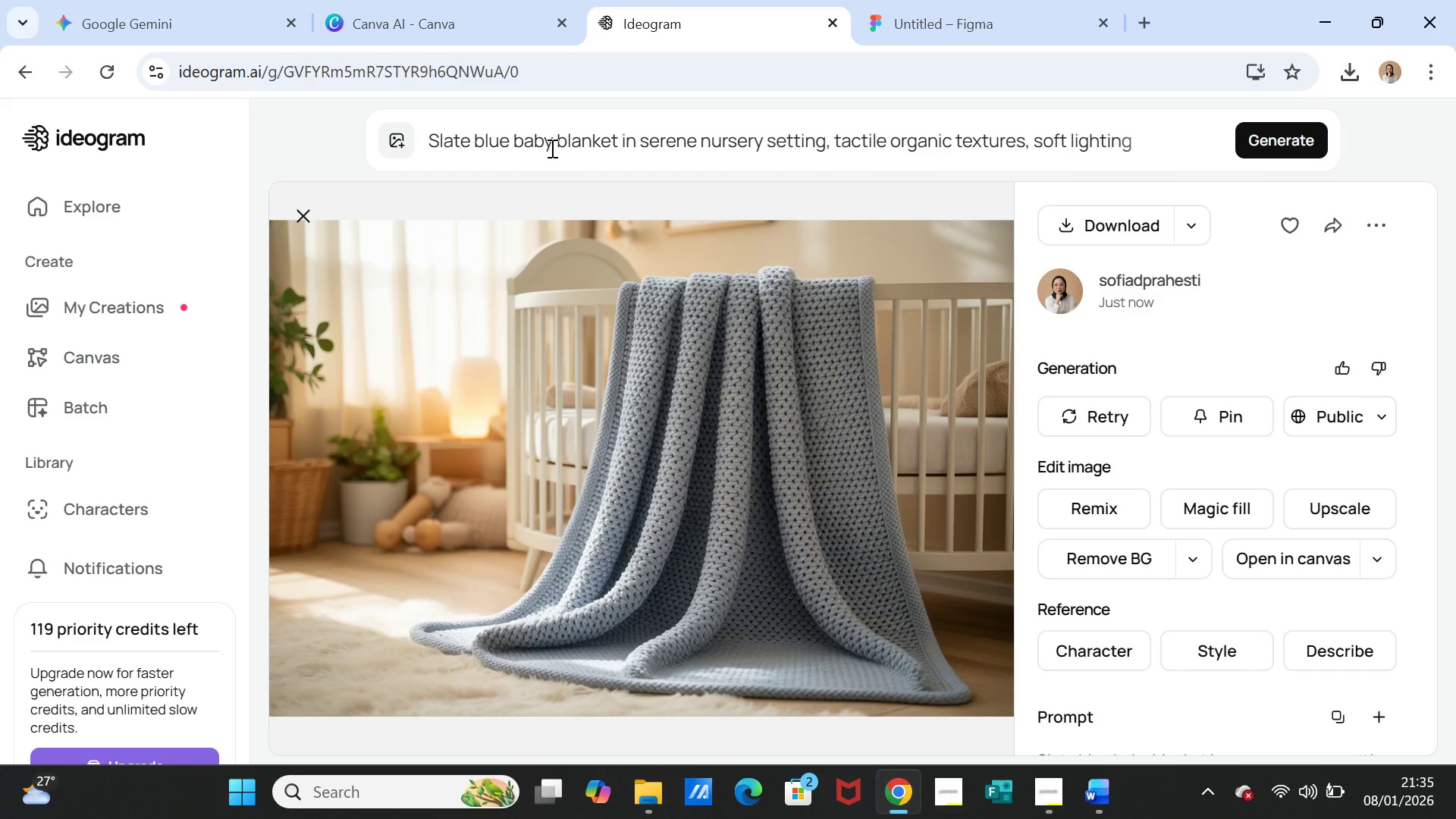 
double_click([551, 148])
 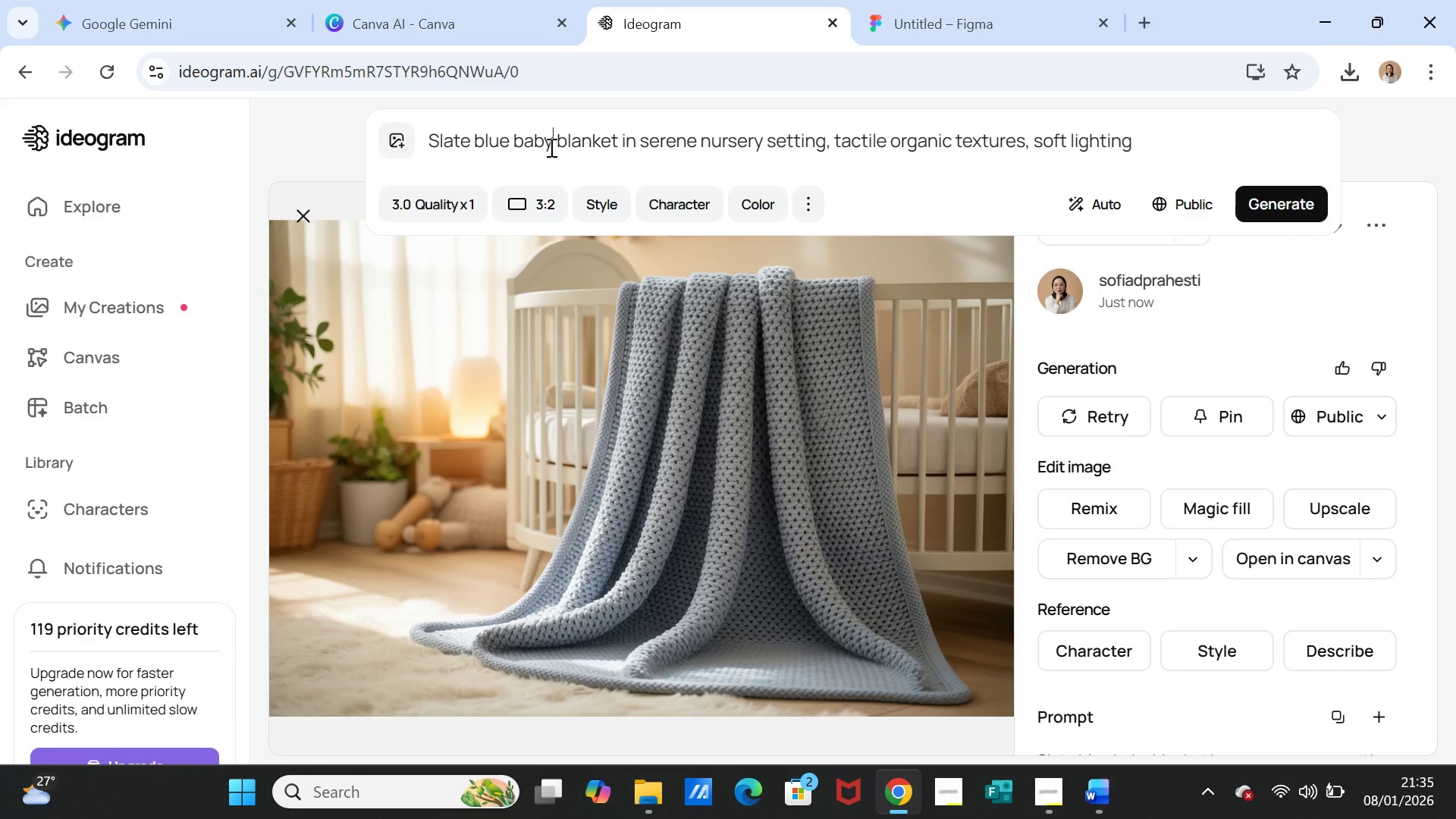 
double_click([550, 147])
 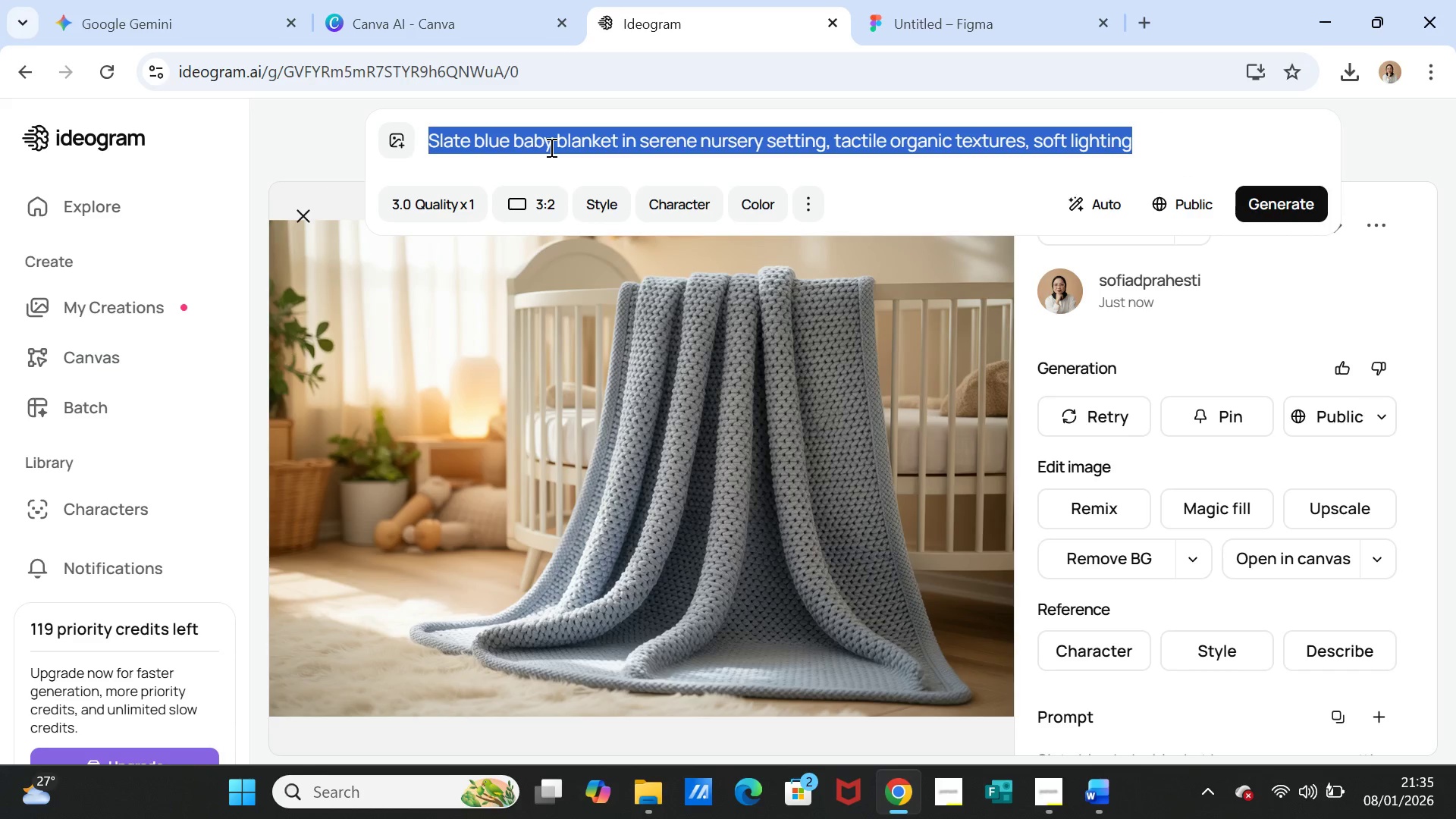 
triple_click([550, 147])
 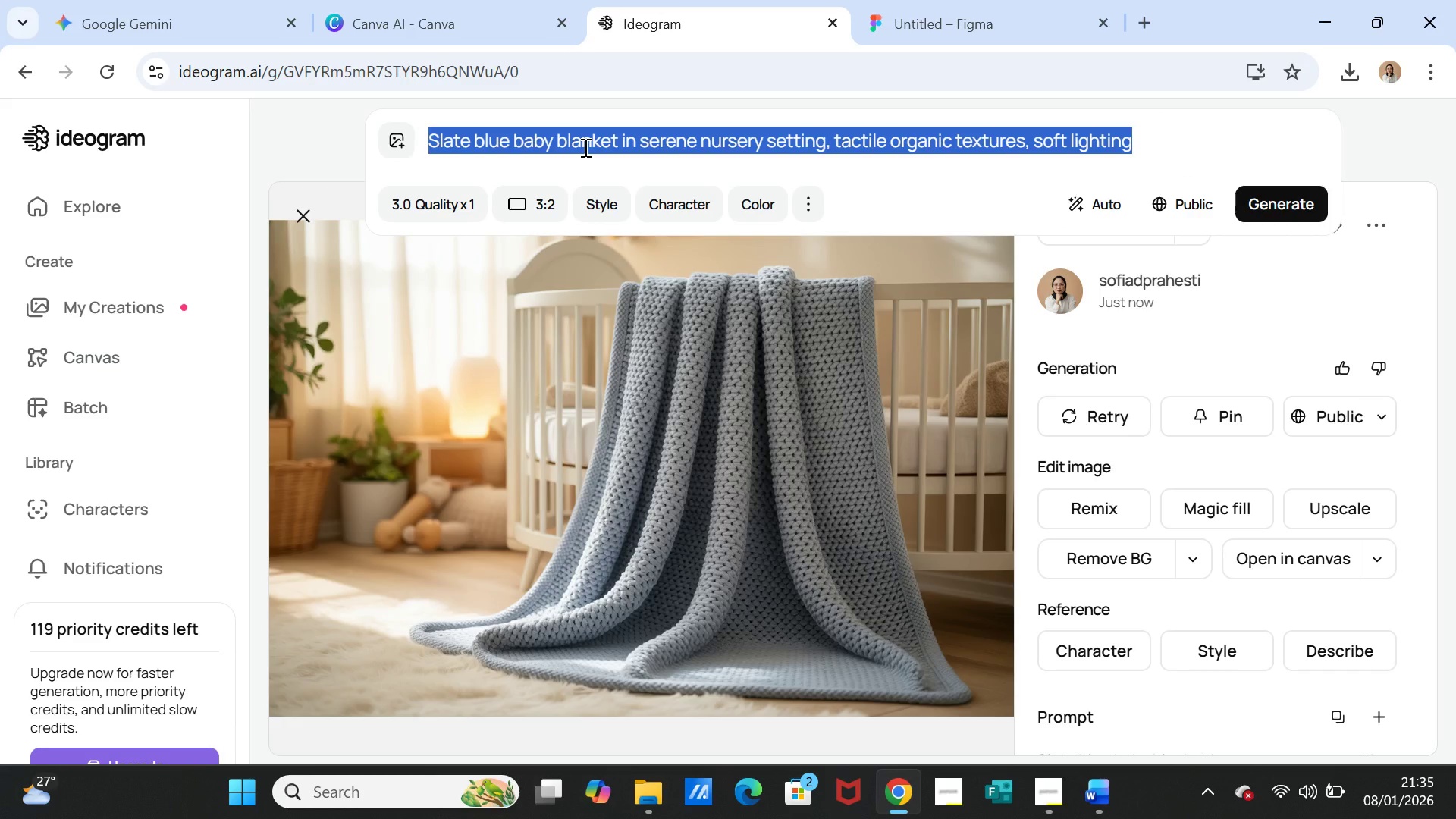 
key(Control+V)
 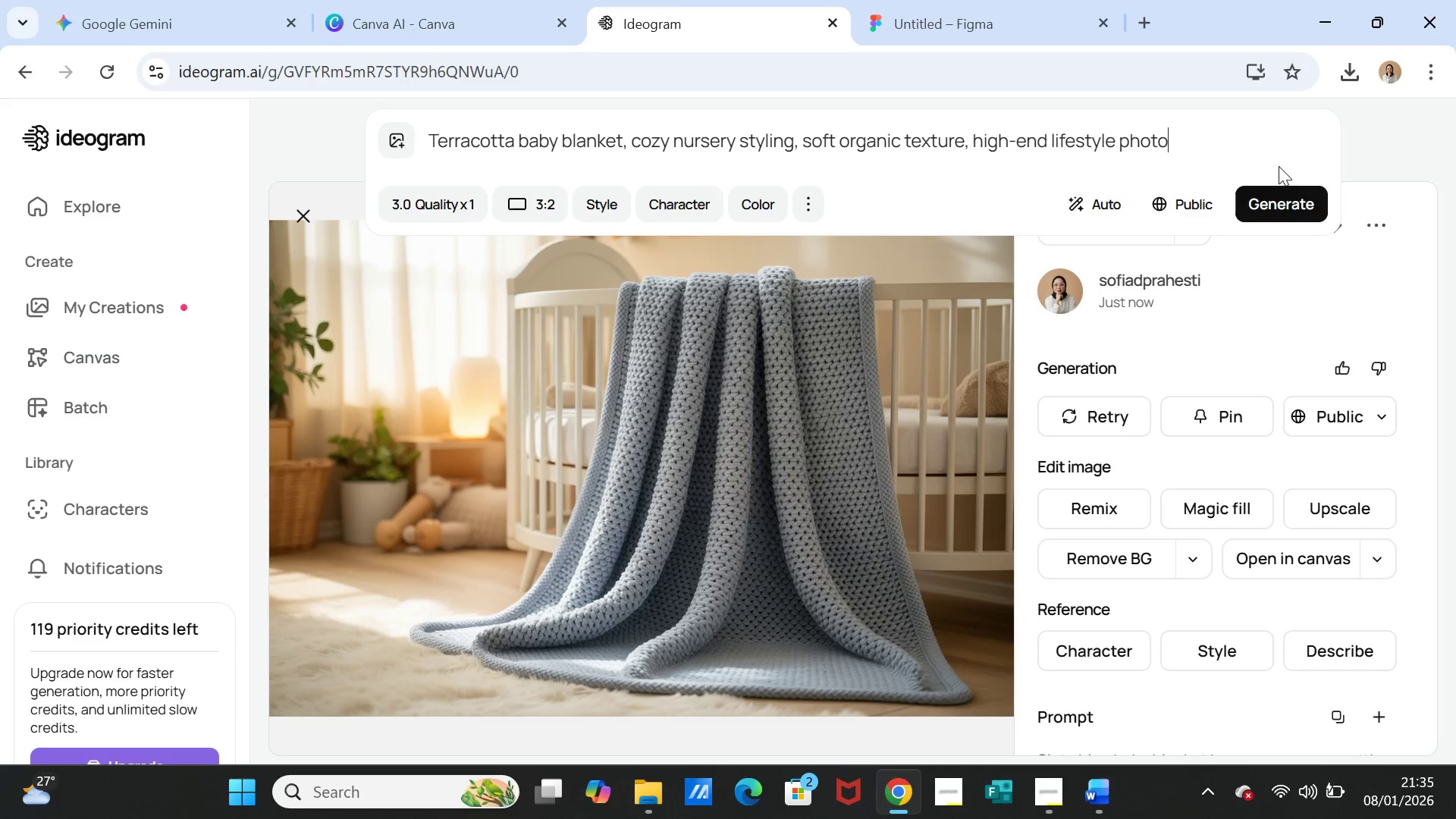 
left_click([1281, 198])
 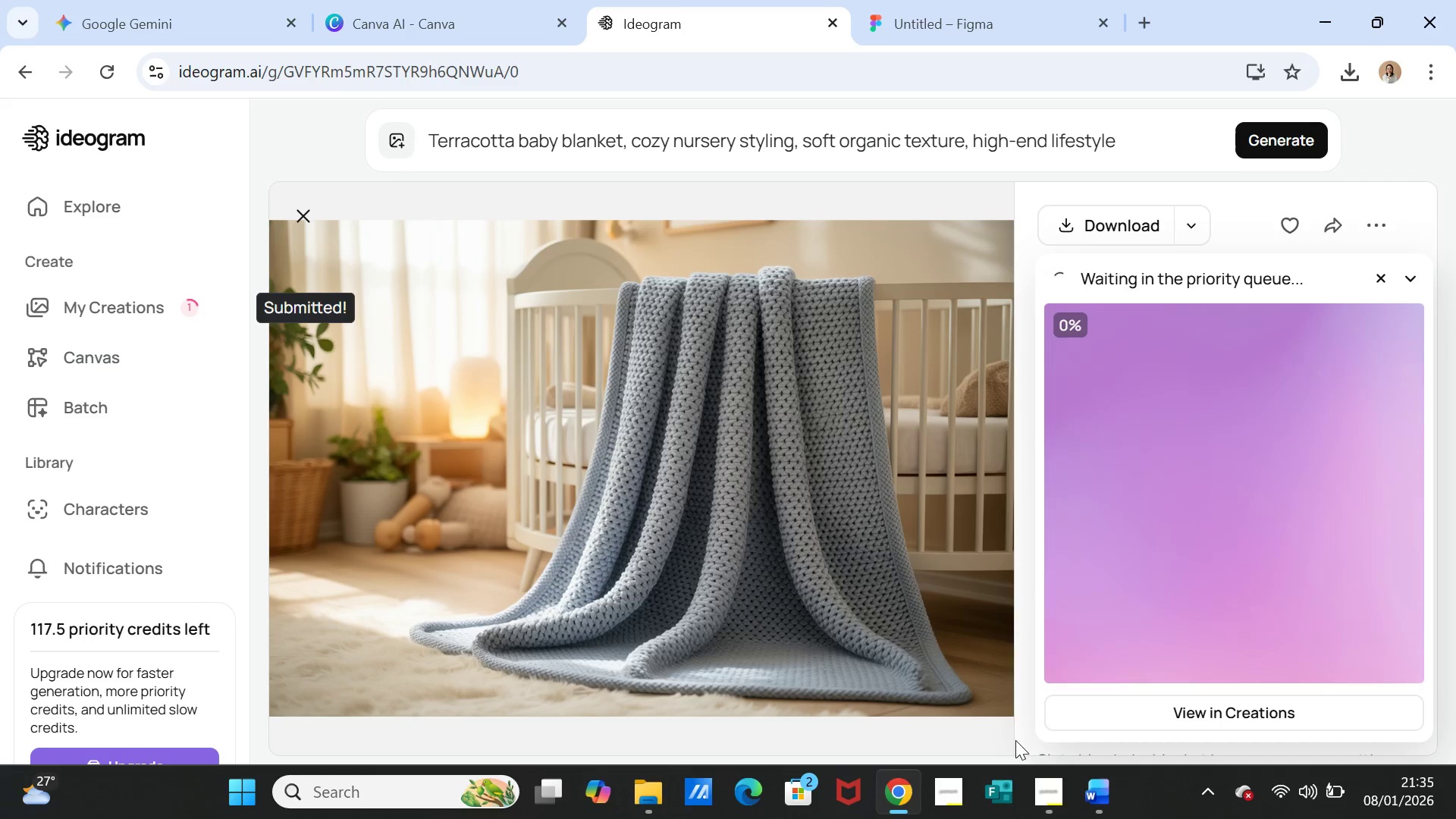 
left_click([1037, 779])